 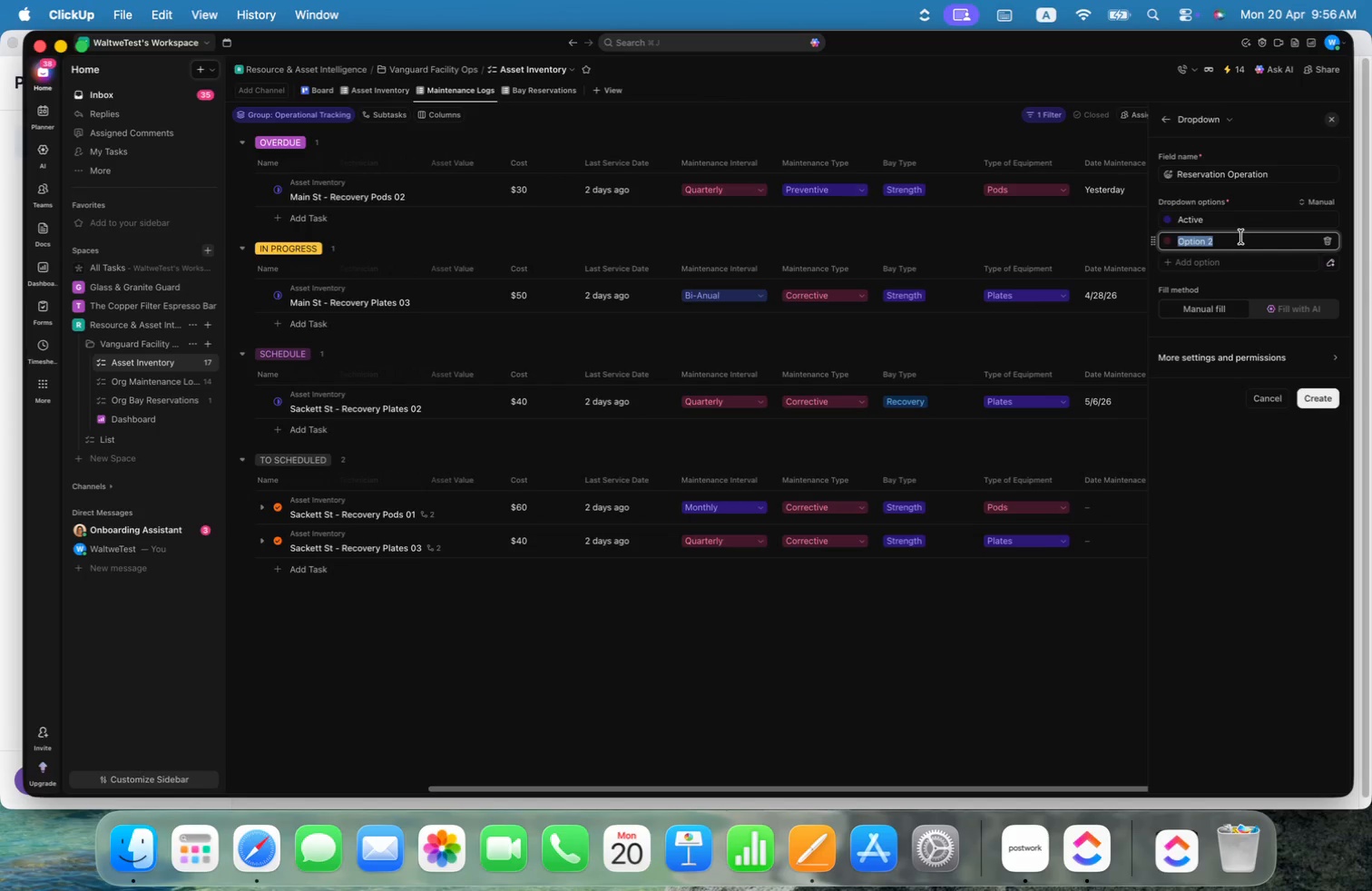 
type(Booked)
 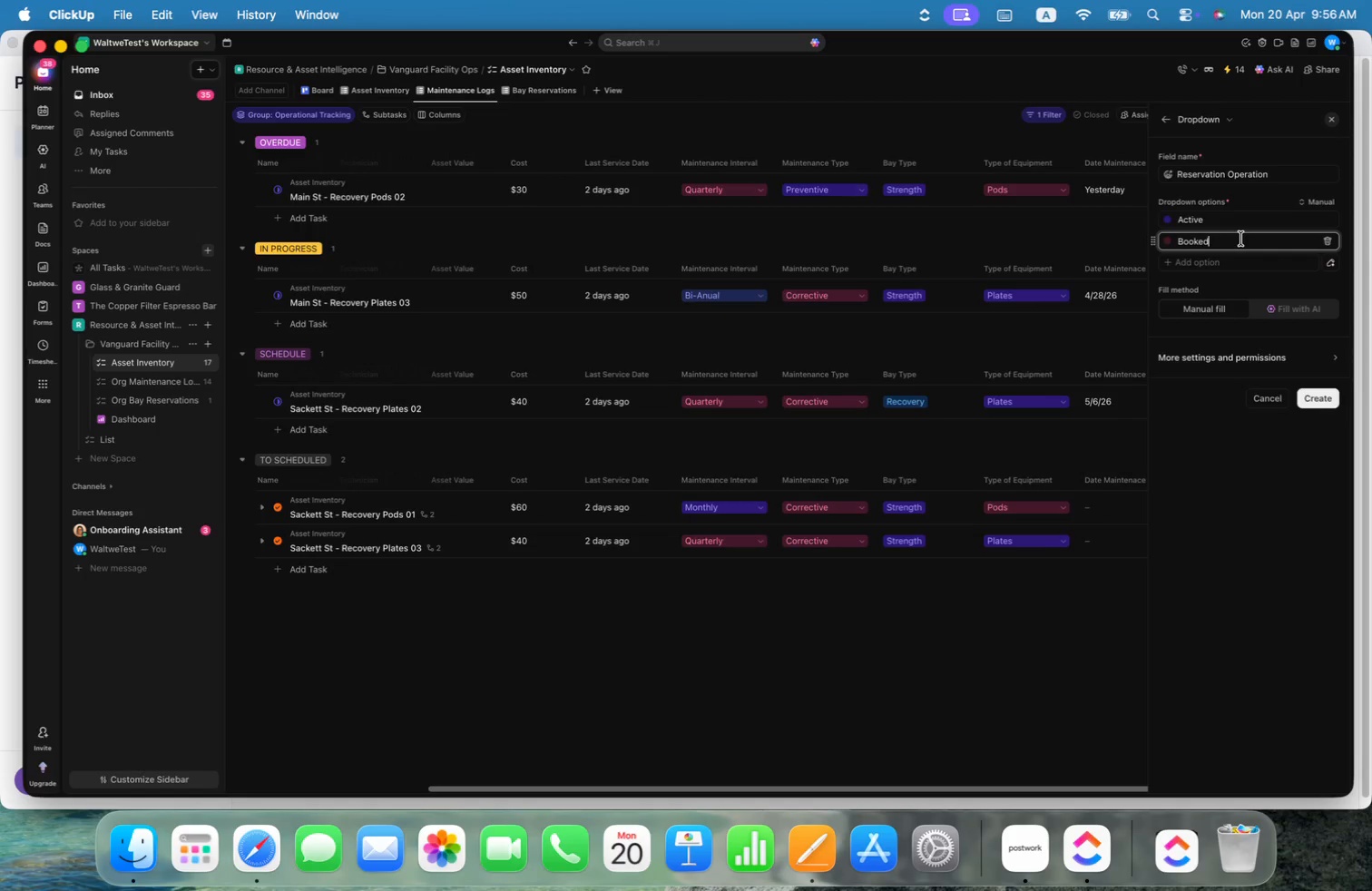 
left_click([1220, 219])
 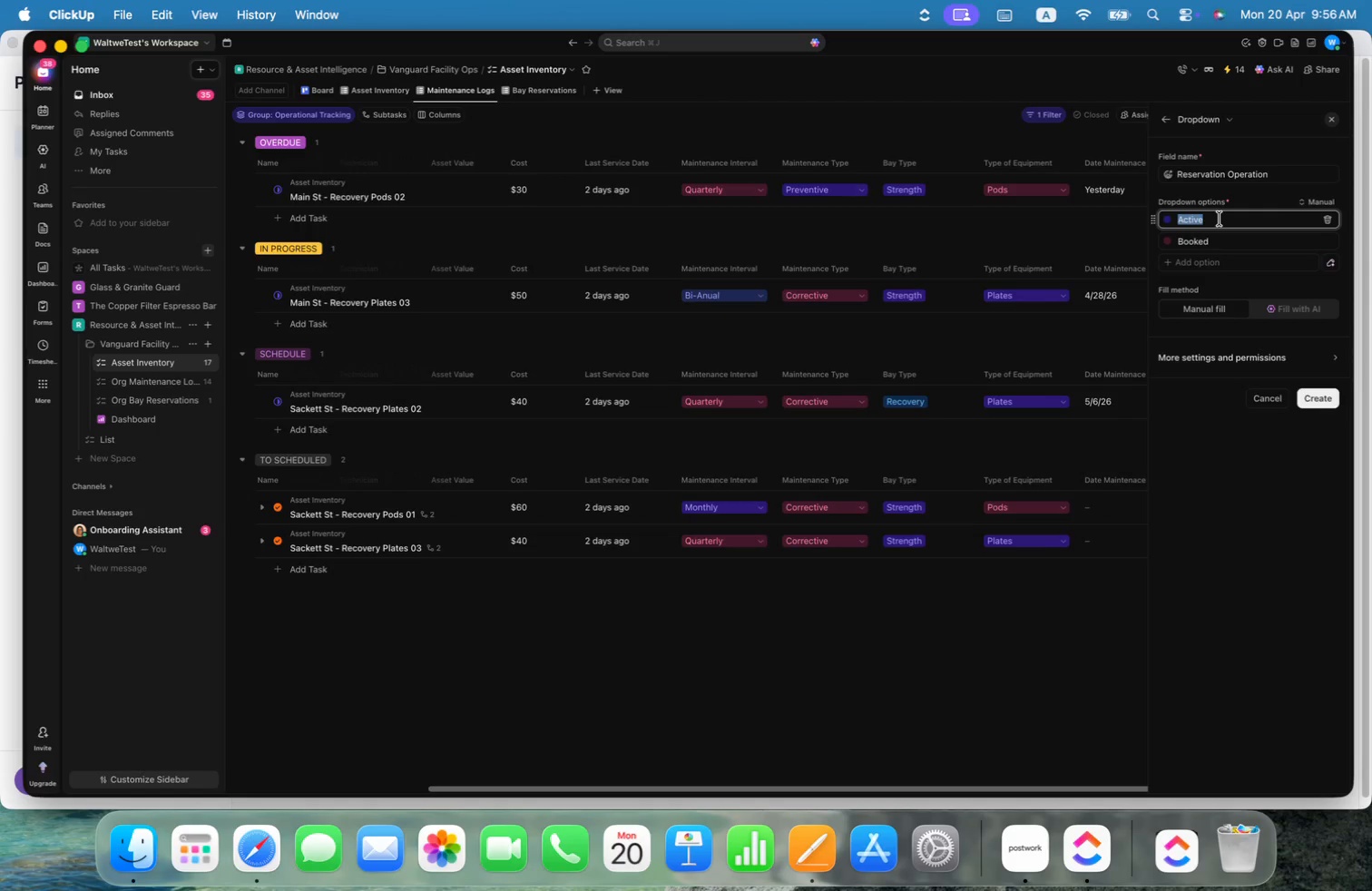 
key(Alt+Shift+OptionLeft)
 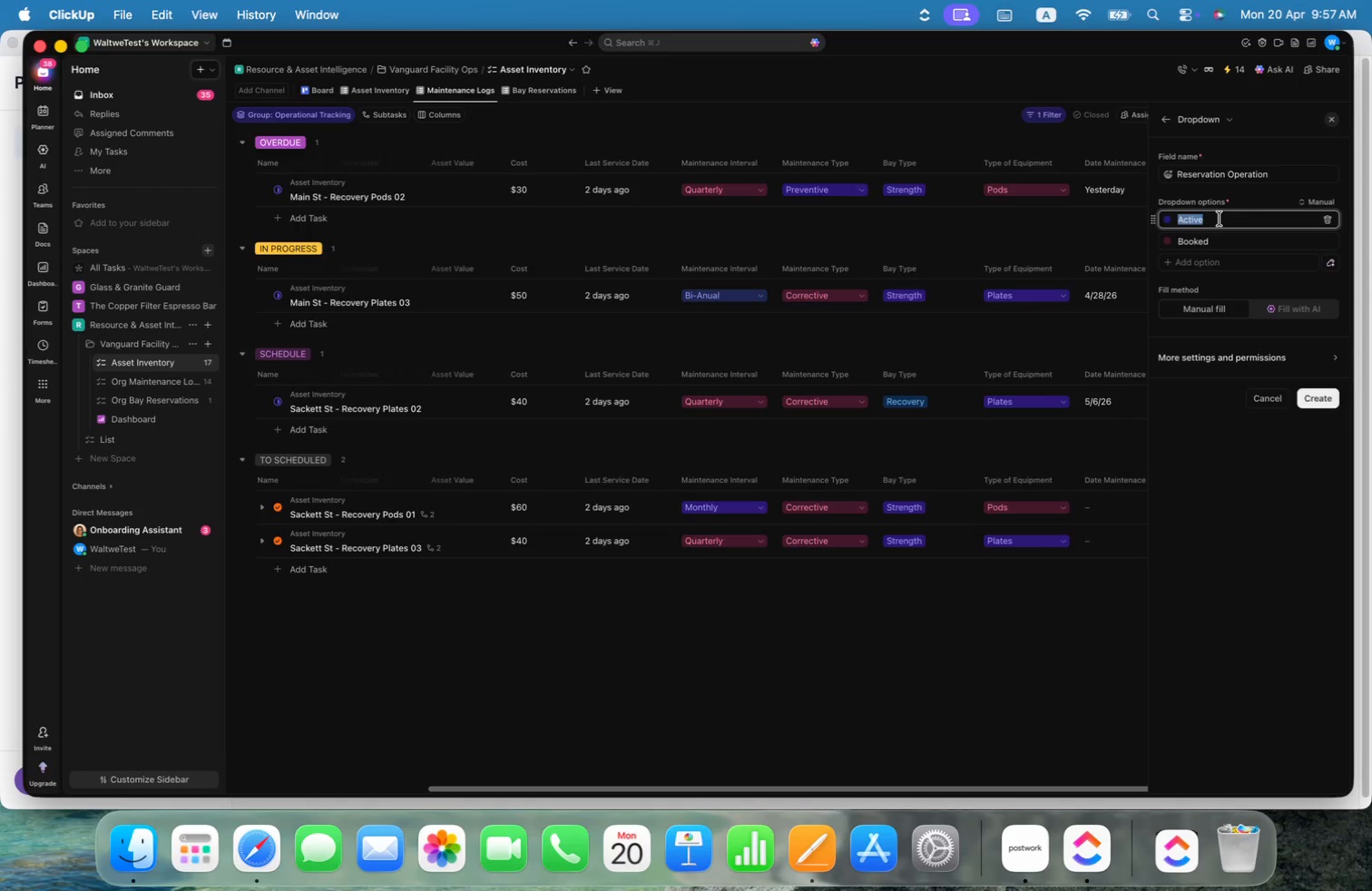 
type(ACTIVE)
 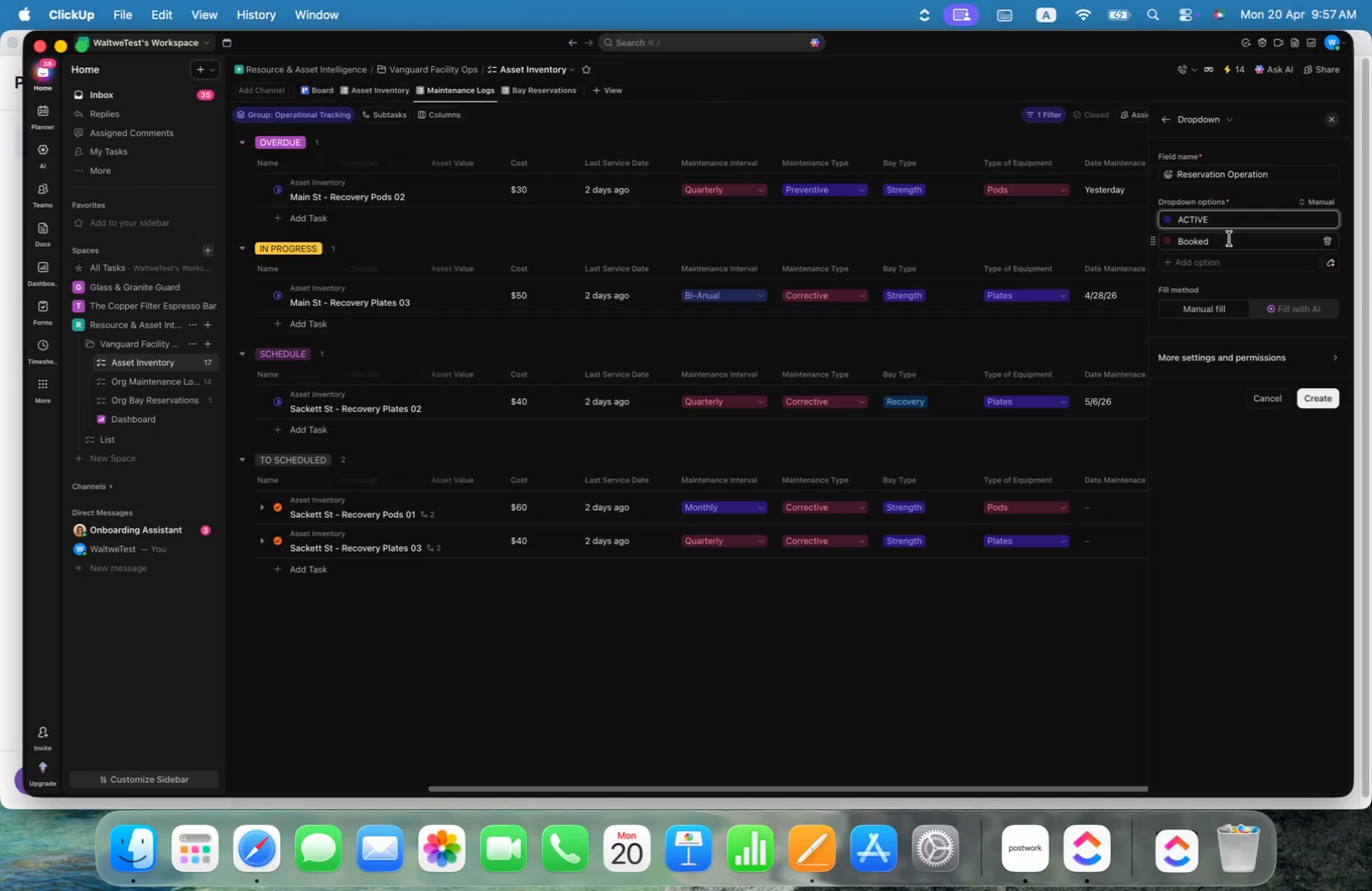 
left_click([1230, 239])
 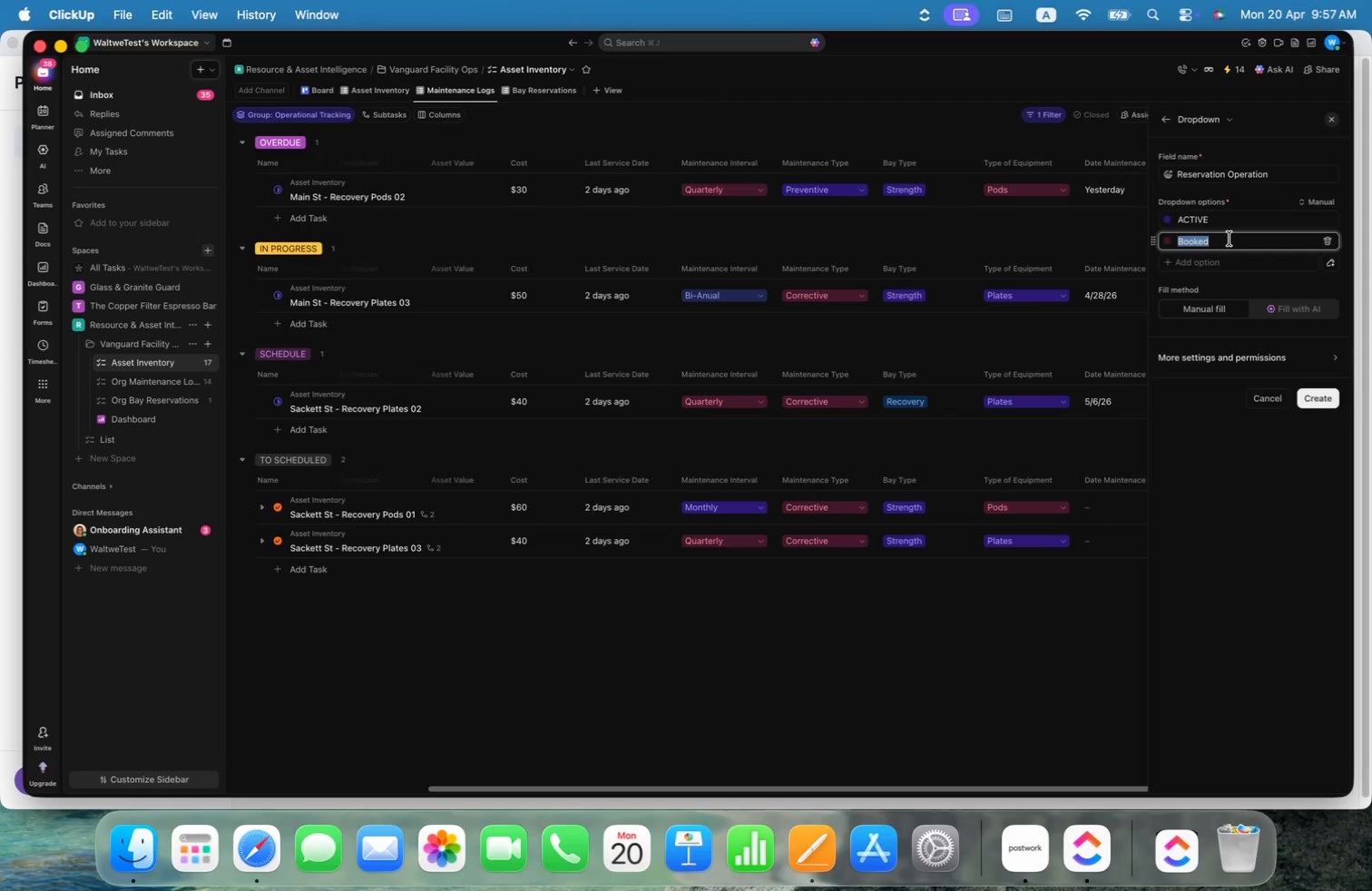 
type(BOOKED)
 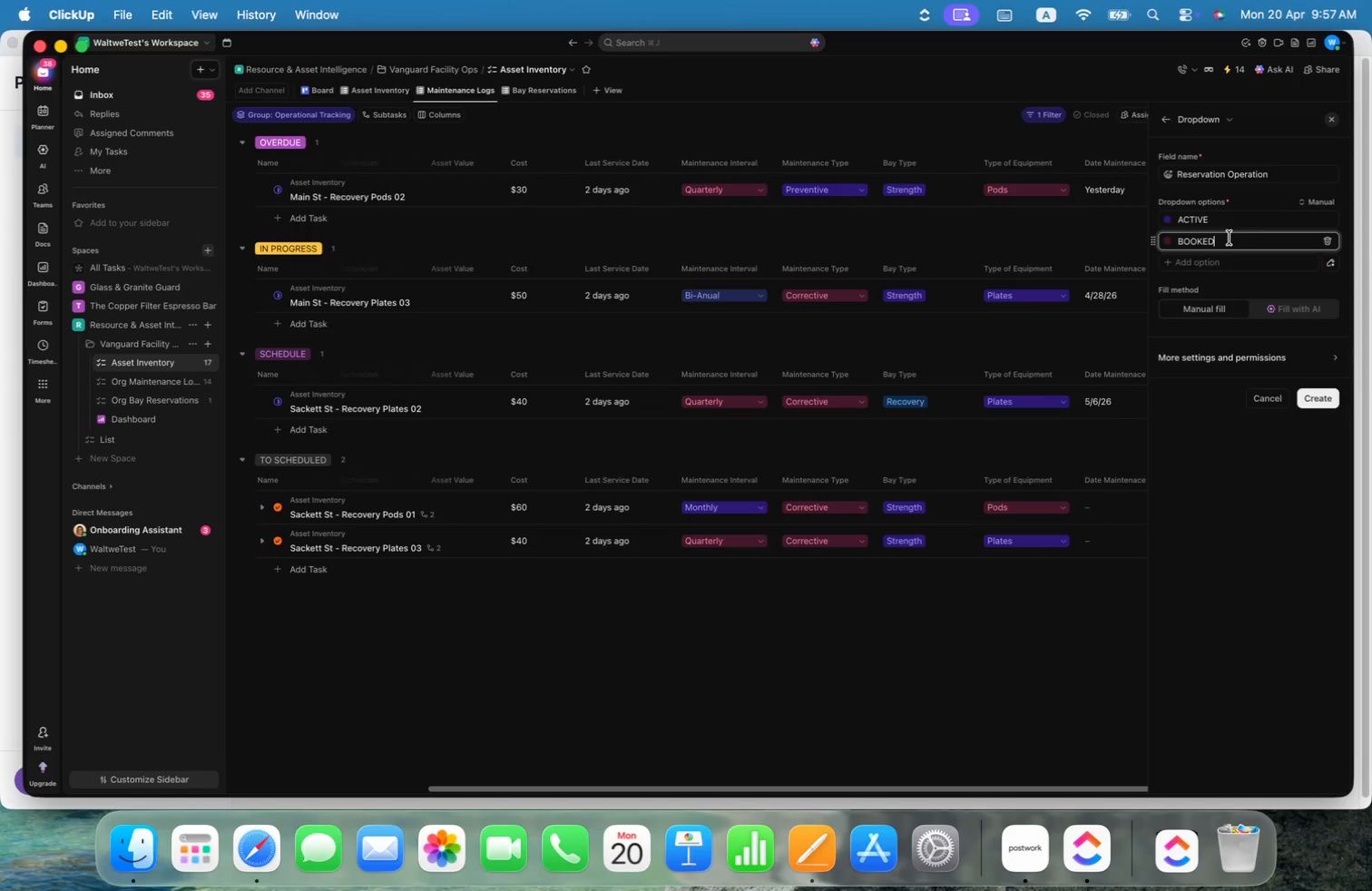 
left_click([1213, 259])
 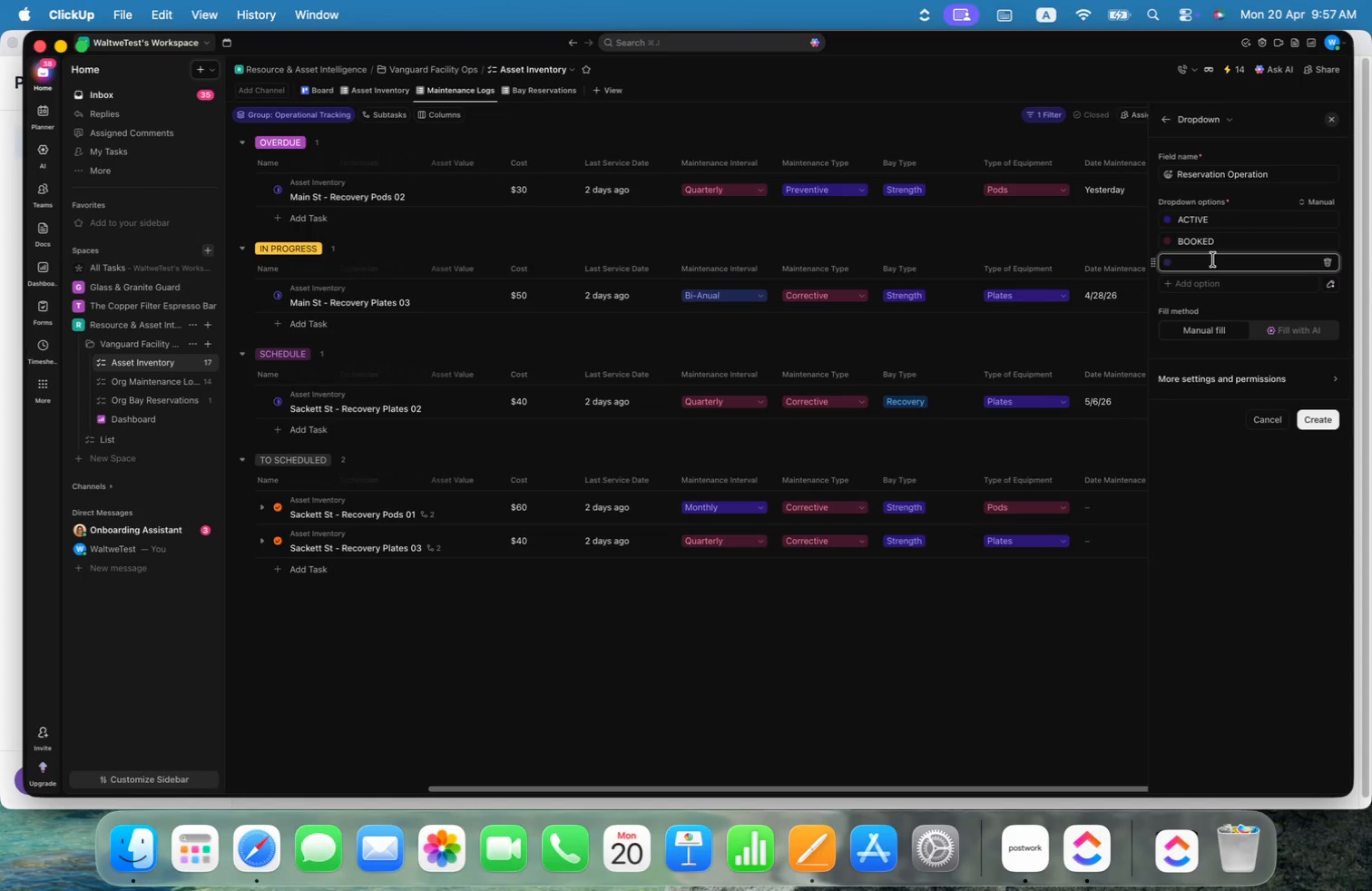 
type(COMPLETE)
 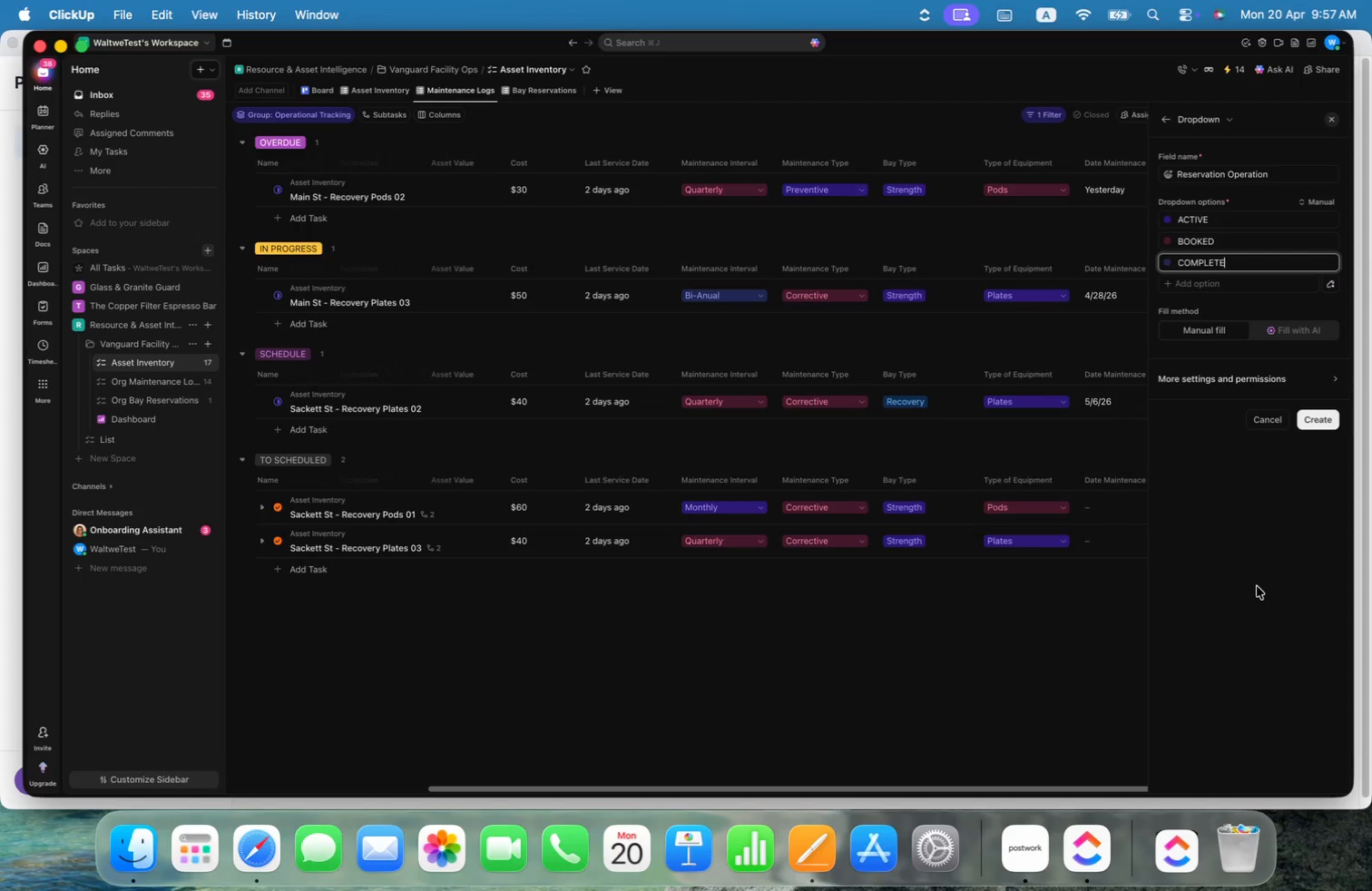 
left_click([1267, 579])
 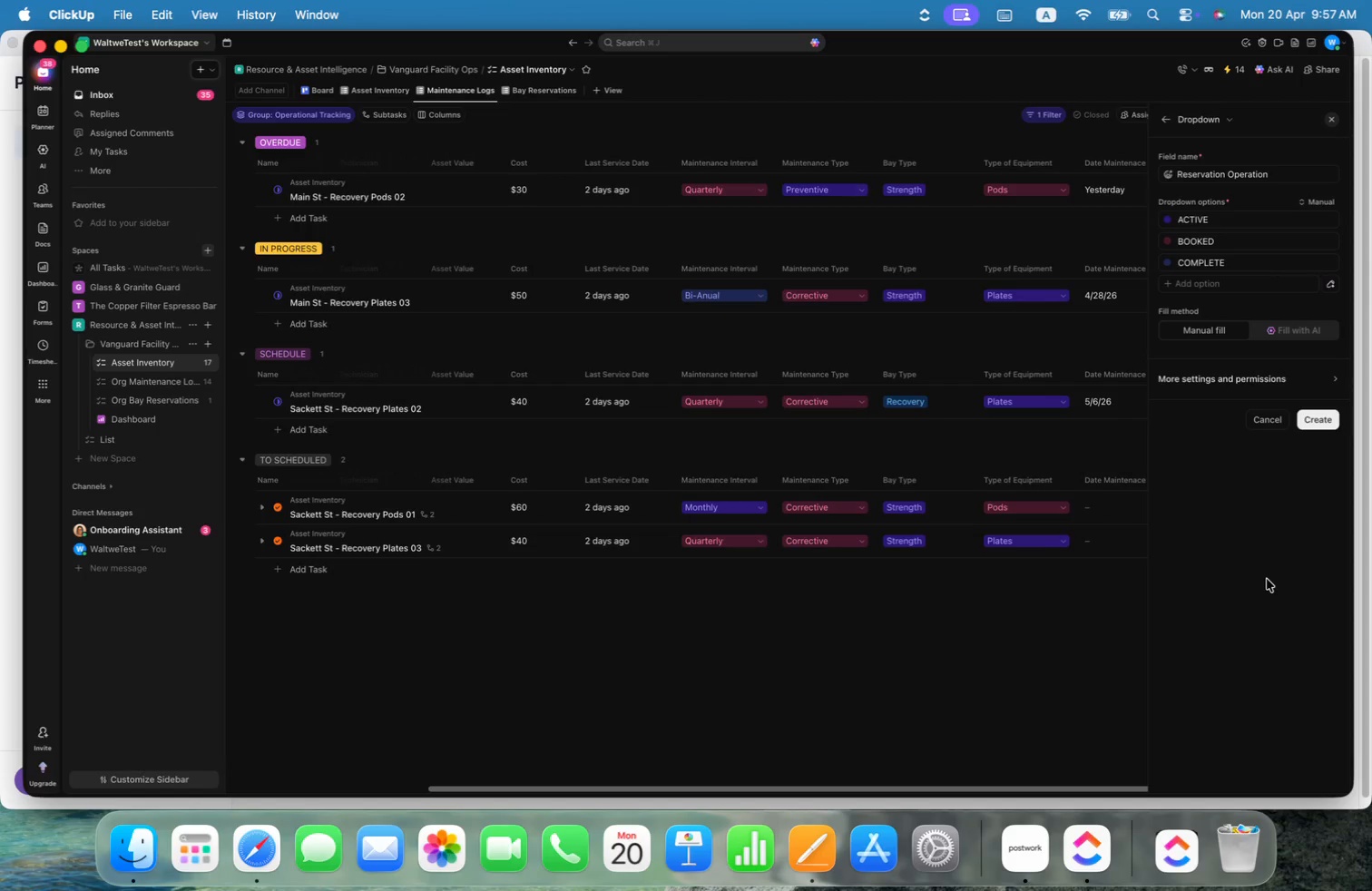 
wait(7.87)
 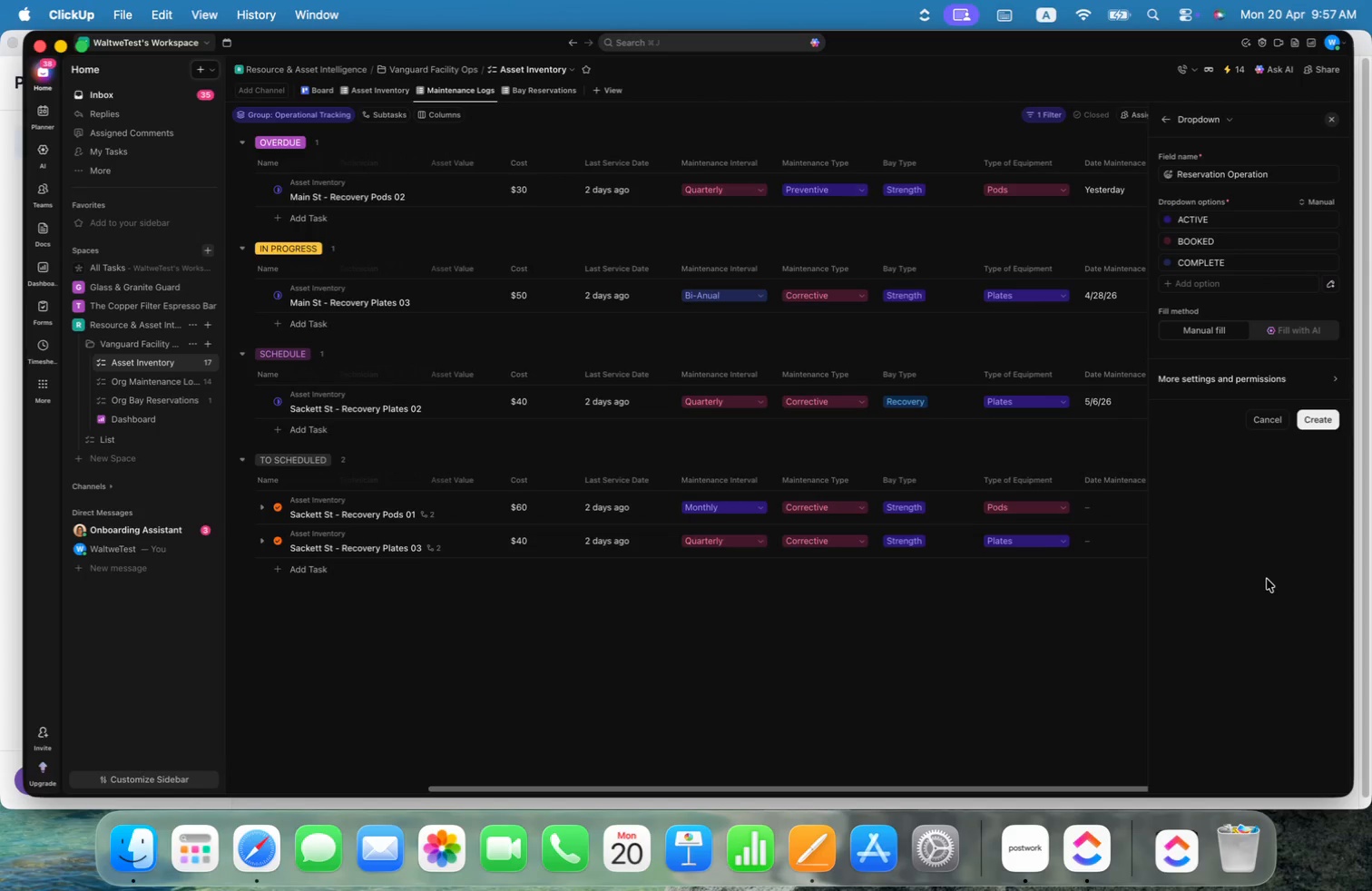 
left_click([1229, 283])
 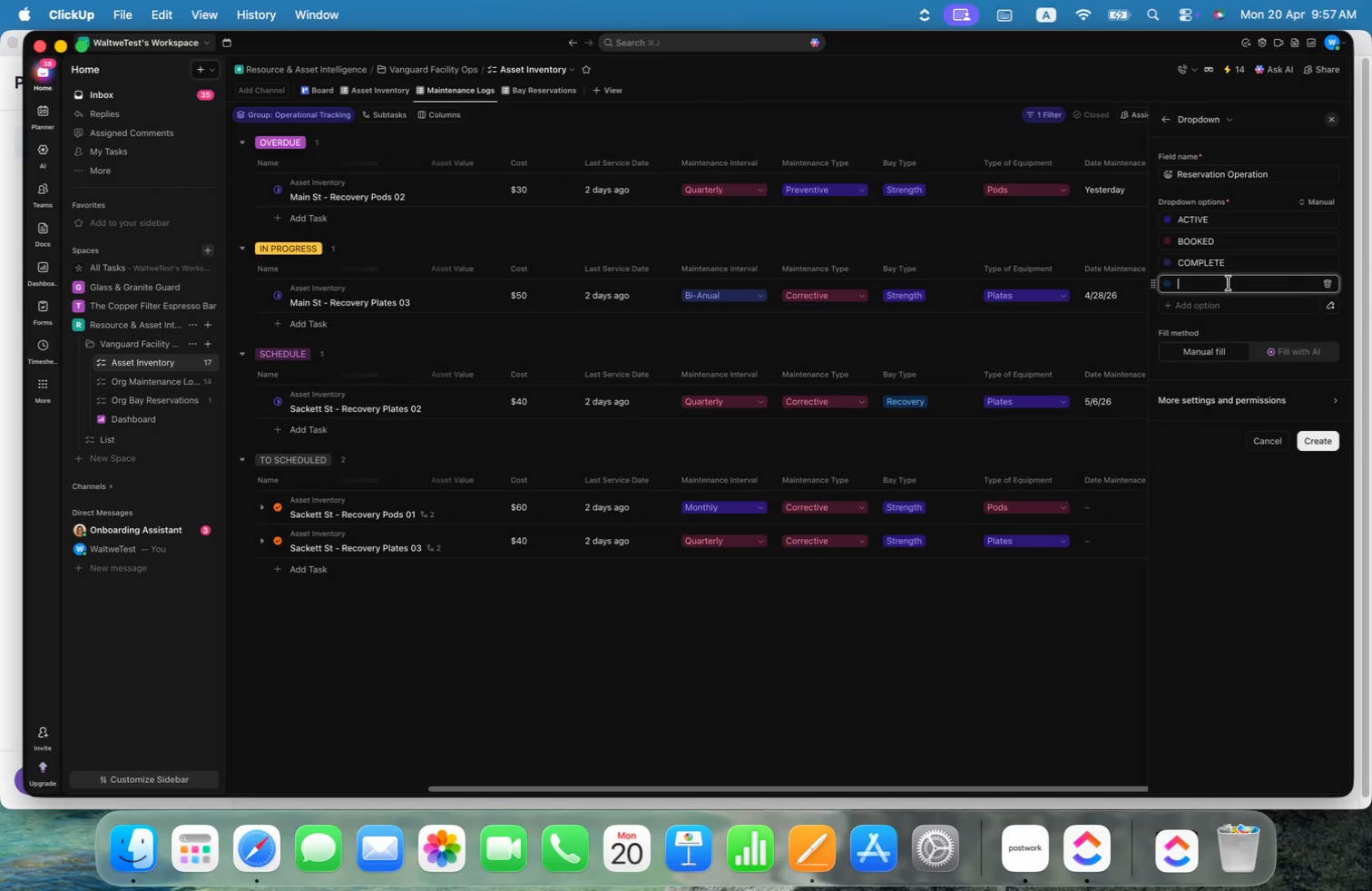 
type(IN USE)
 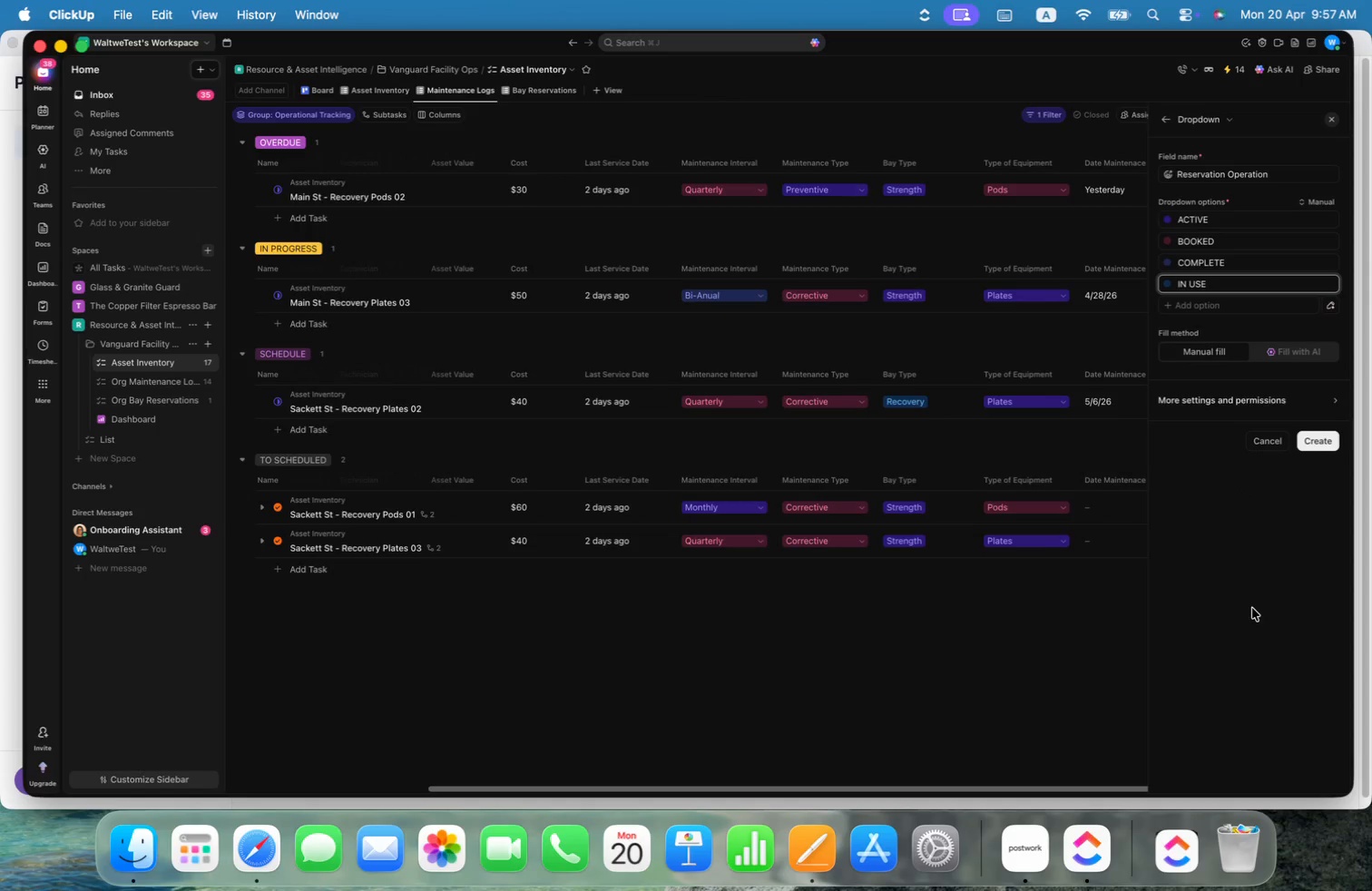 
wait(6.11)
 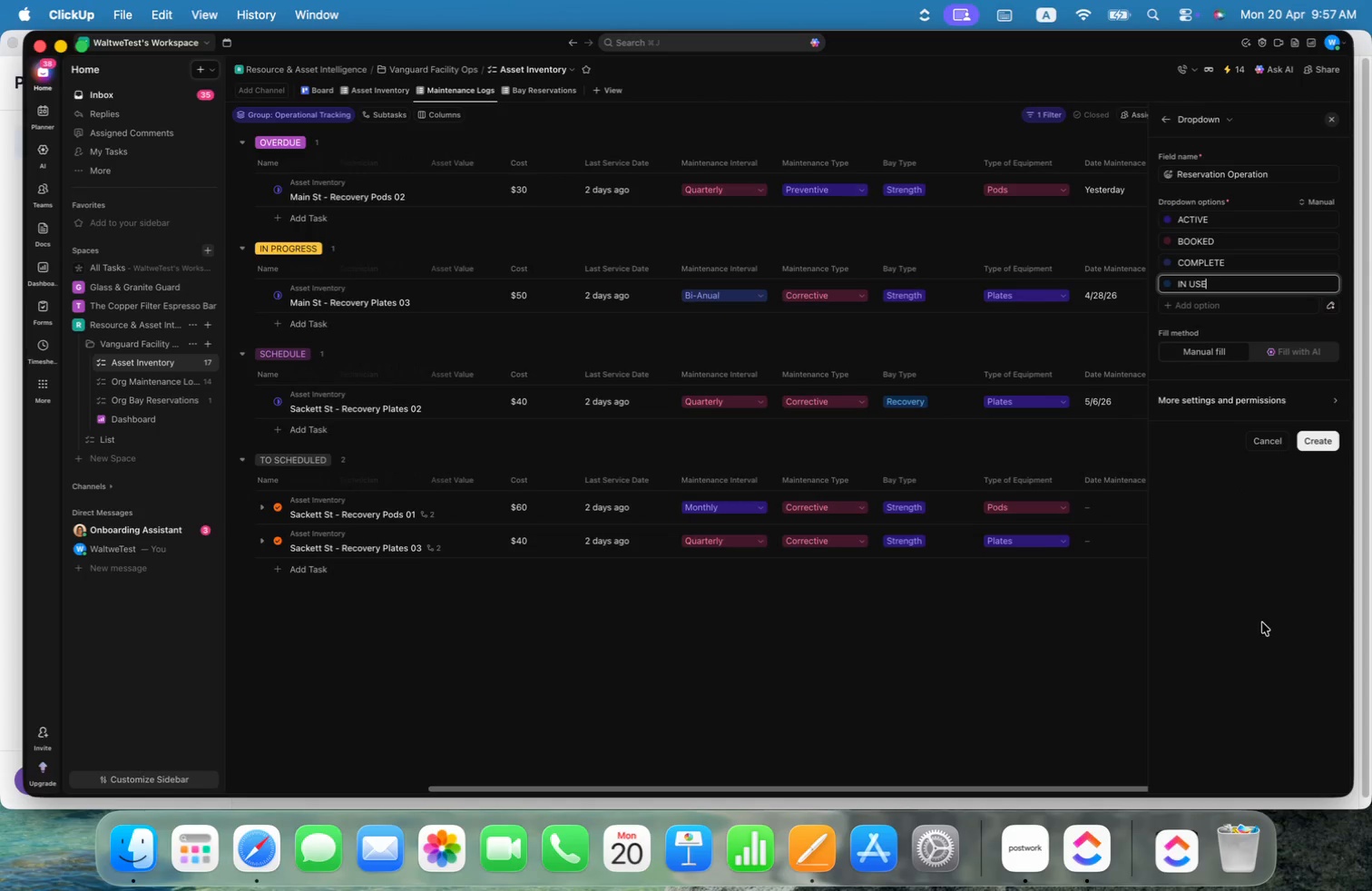 
left_click([1168, 284])
 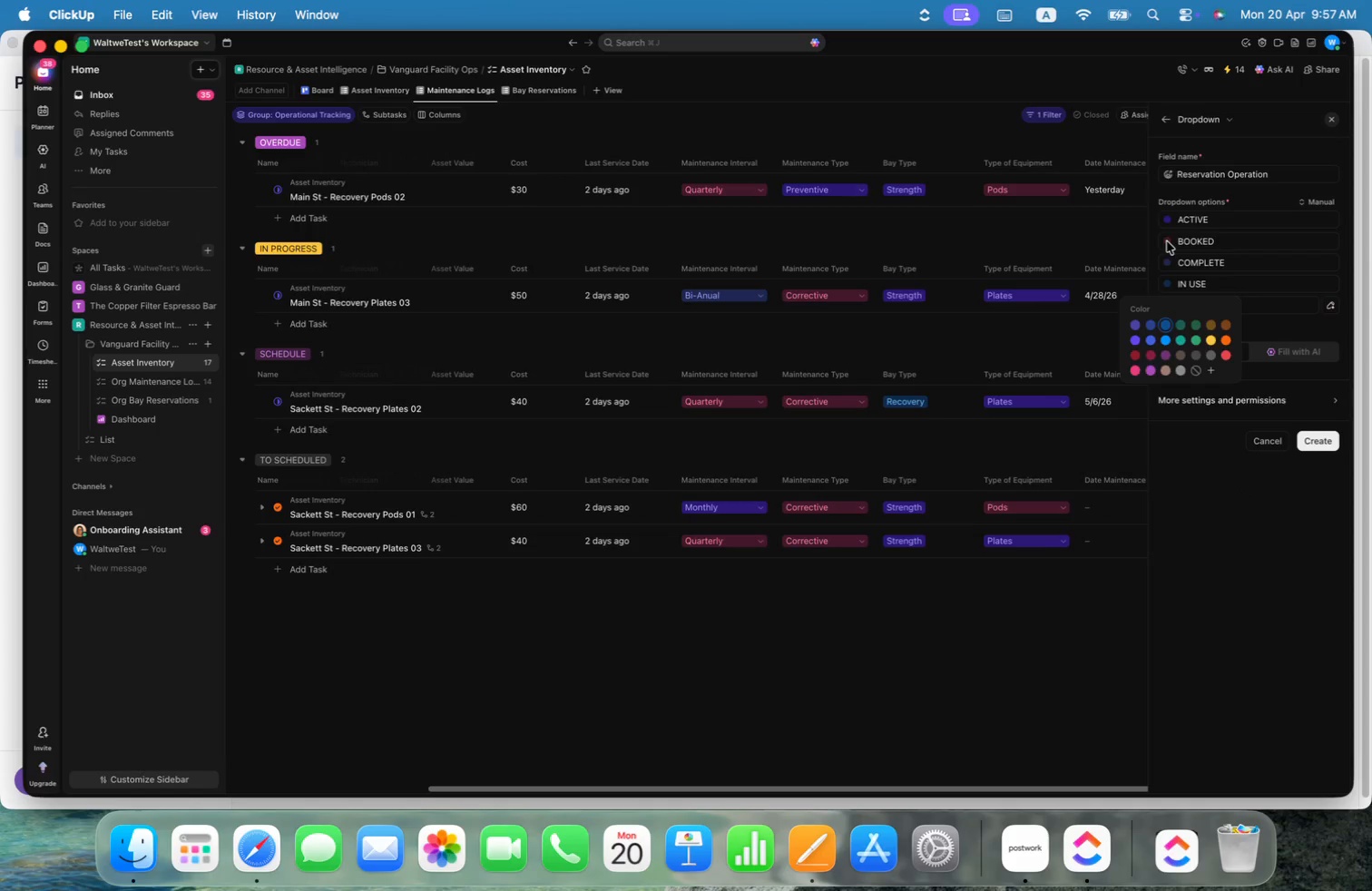 
double_click([1169, 242])
 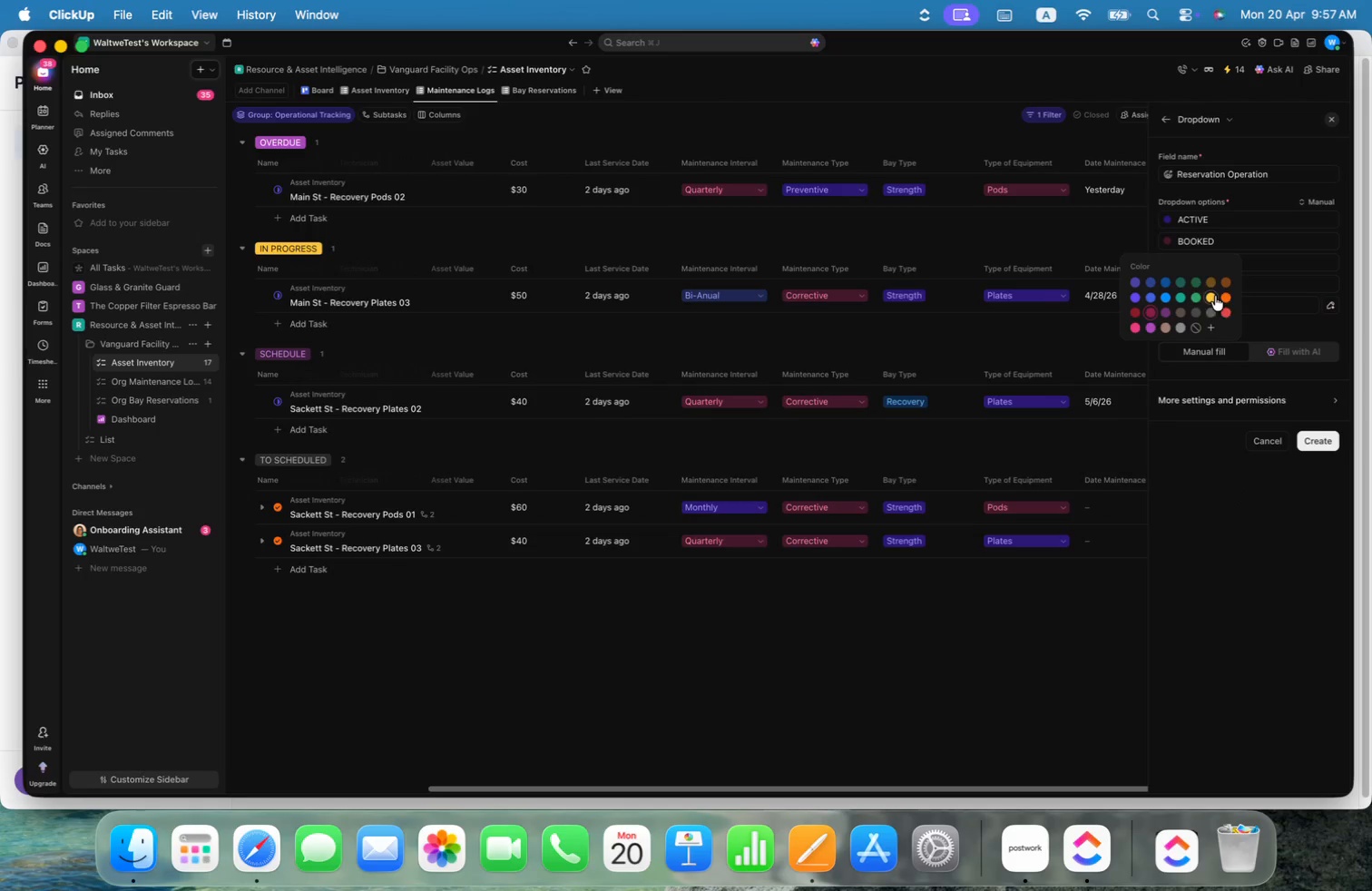 
left_click([1194, 285])
 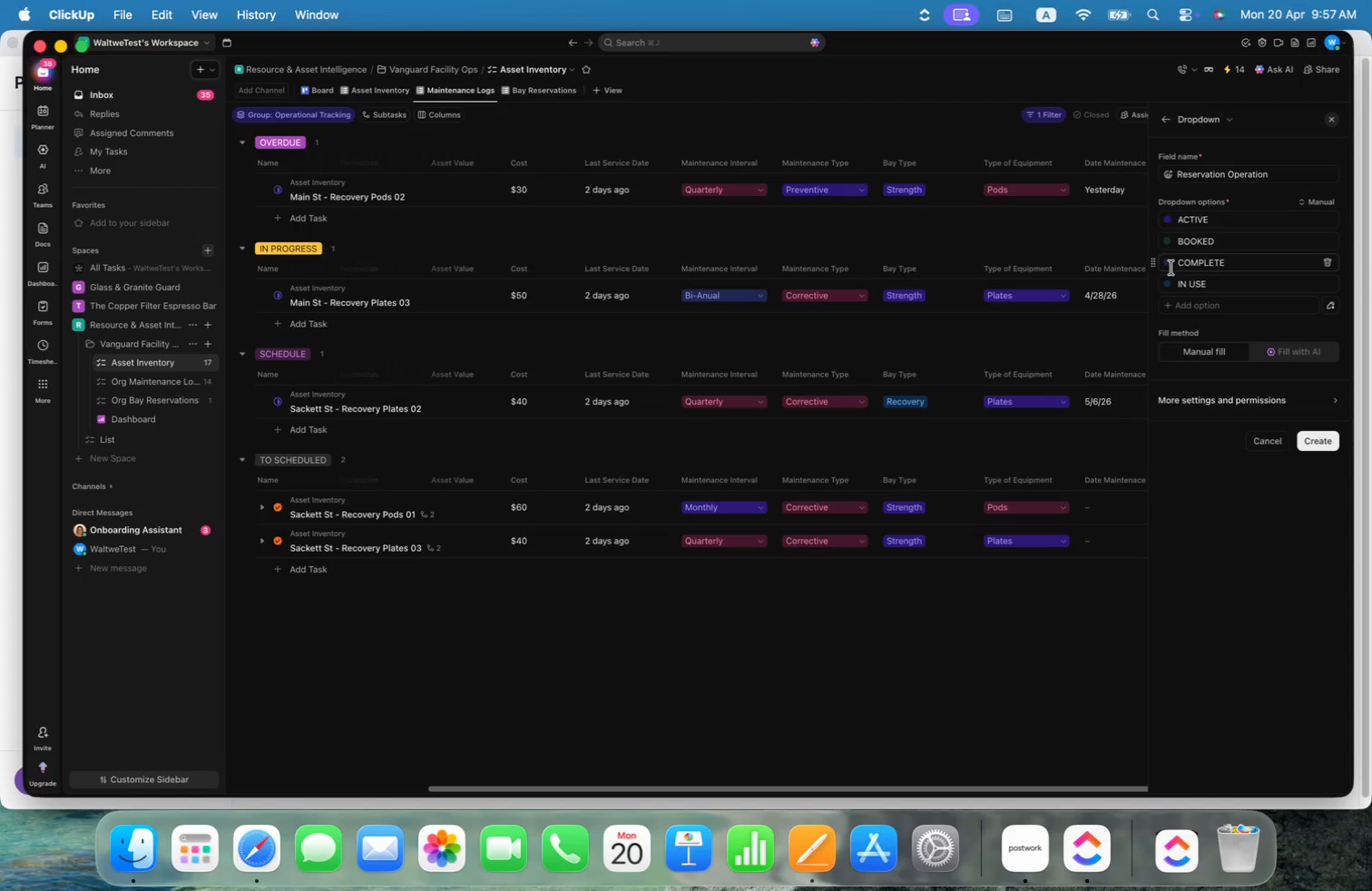 
left_click([1169, 262])
 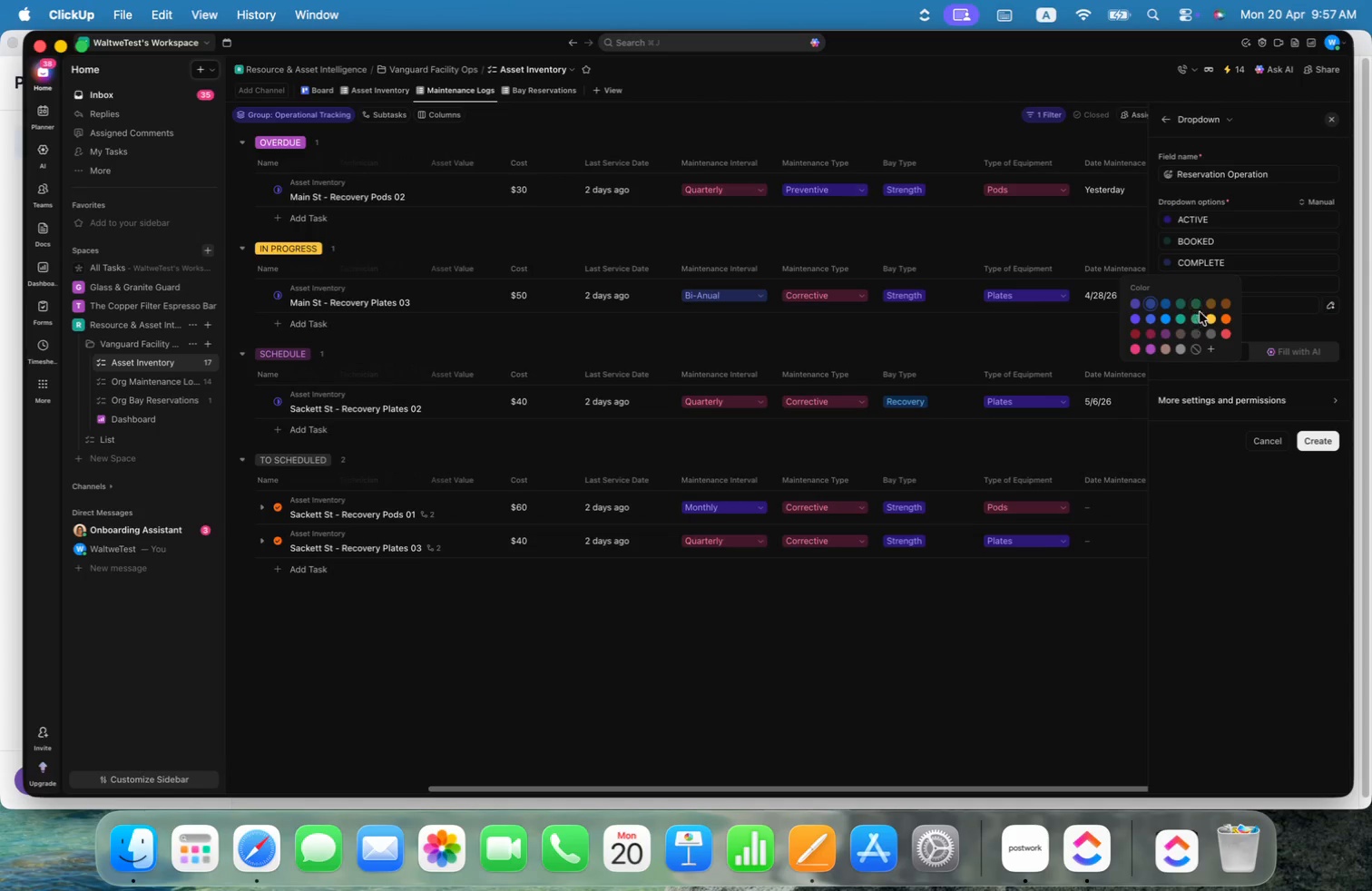 
left_click([1198, 321])
 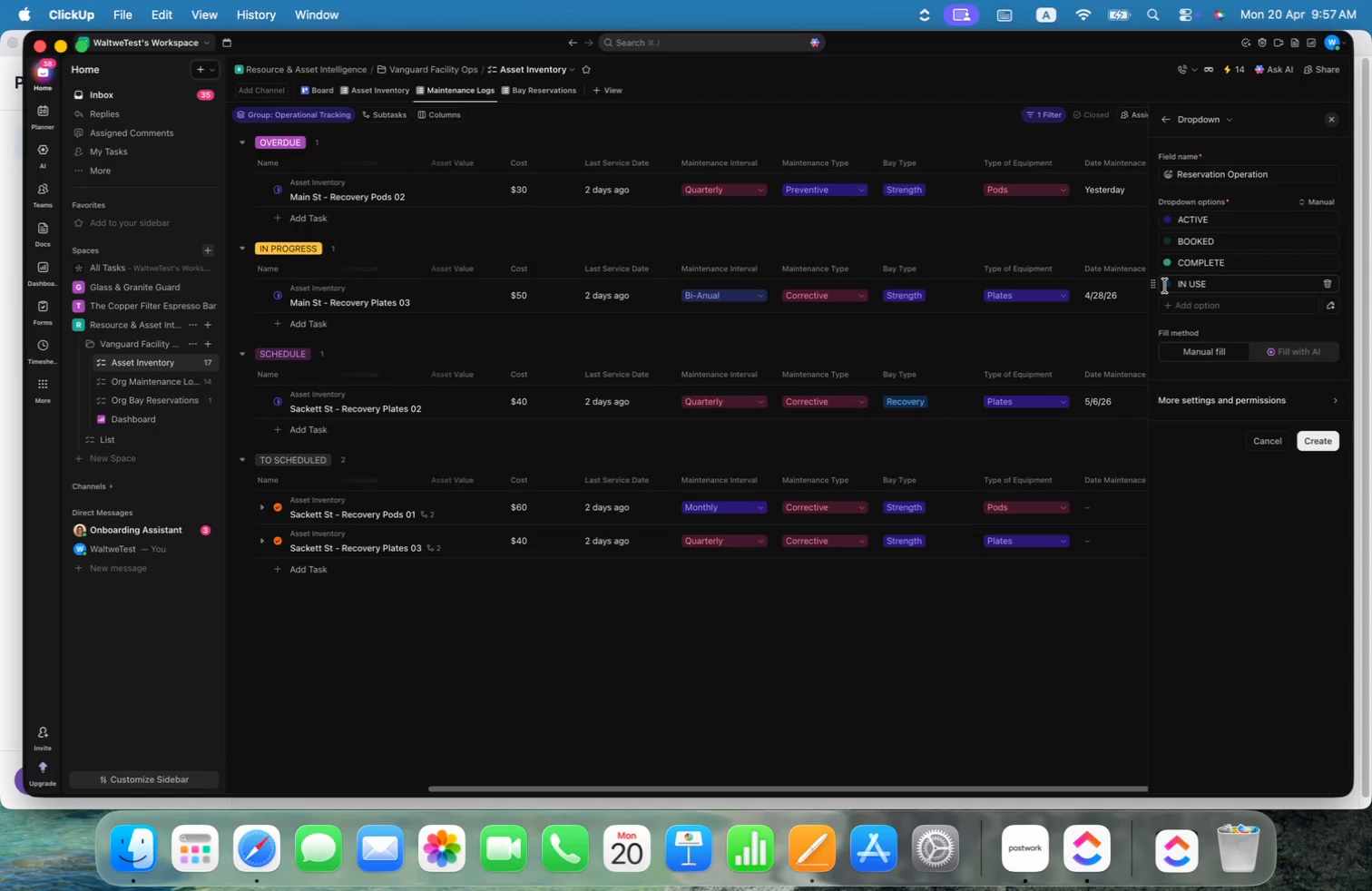 
double_click([1170, 284])
 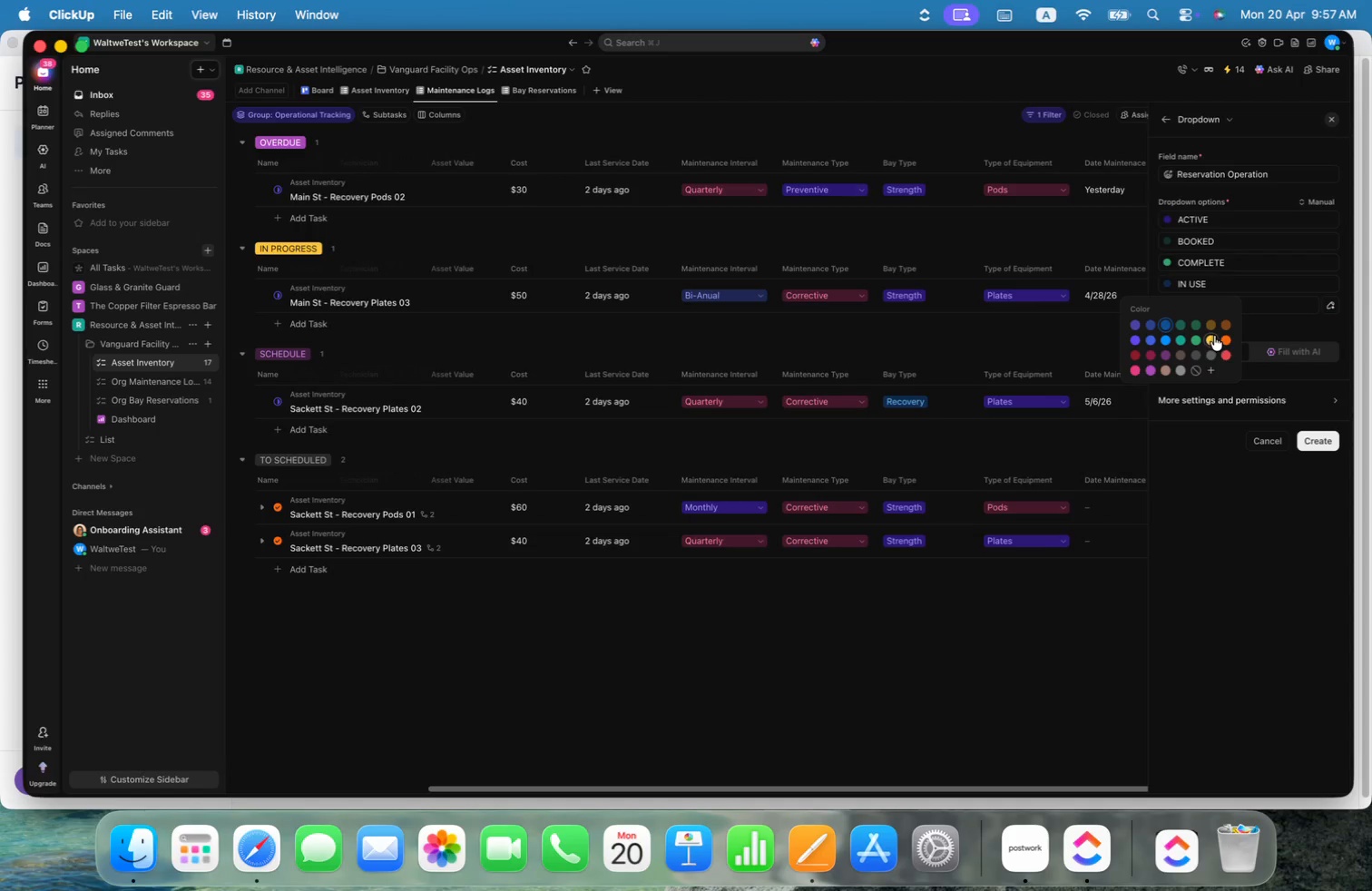 
left_click([1214, 336])
 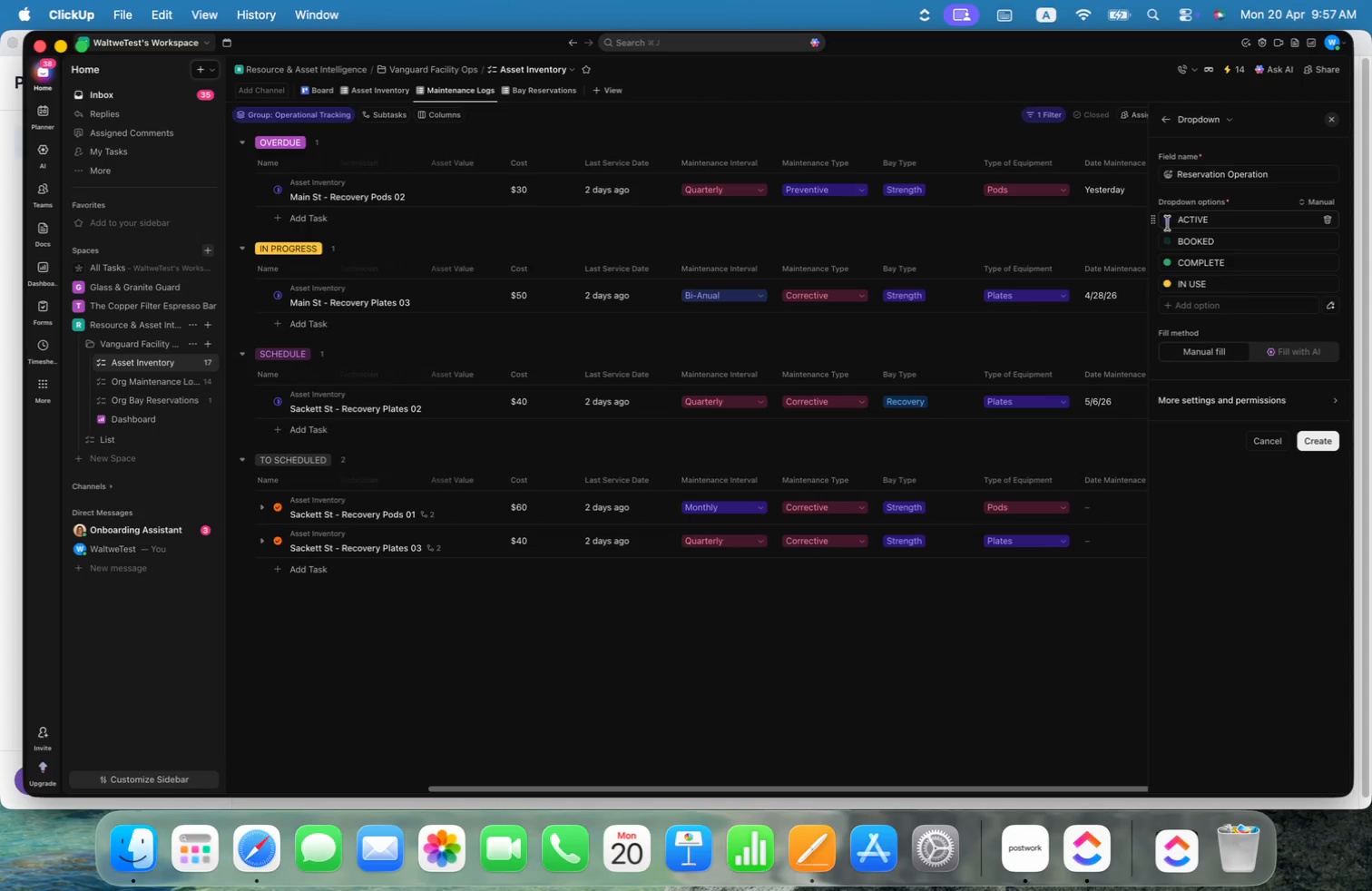 
left_click([1167, 220])
 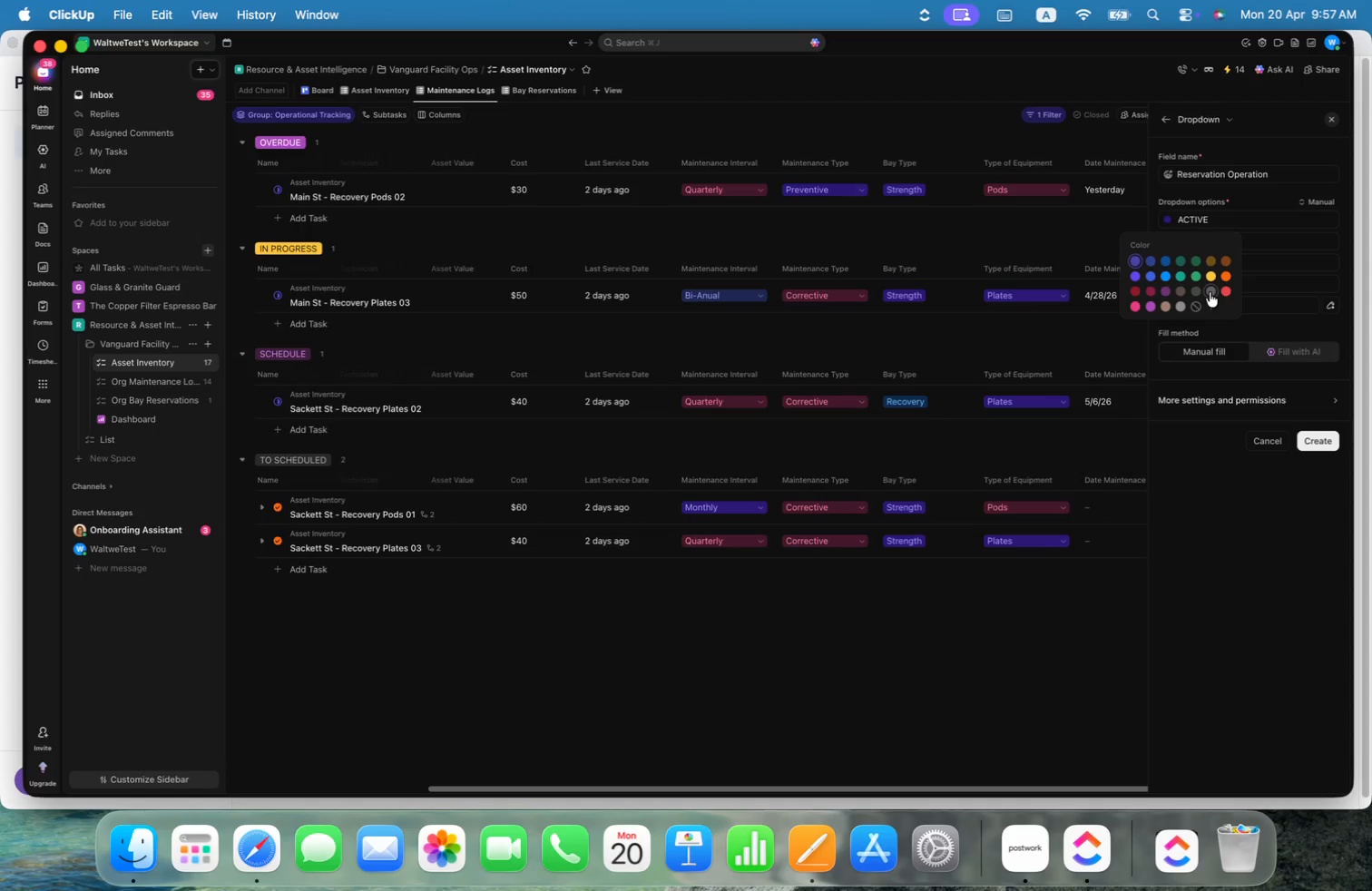 
left_click([1210, 292])
 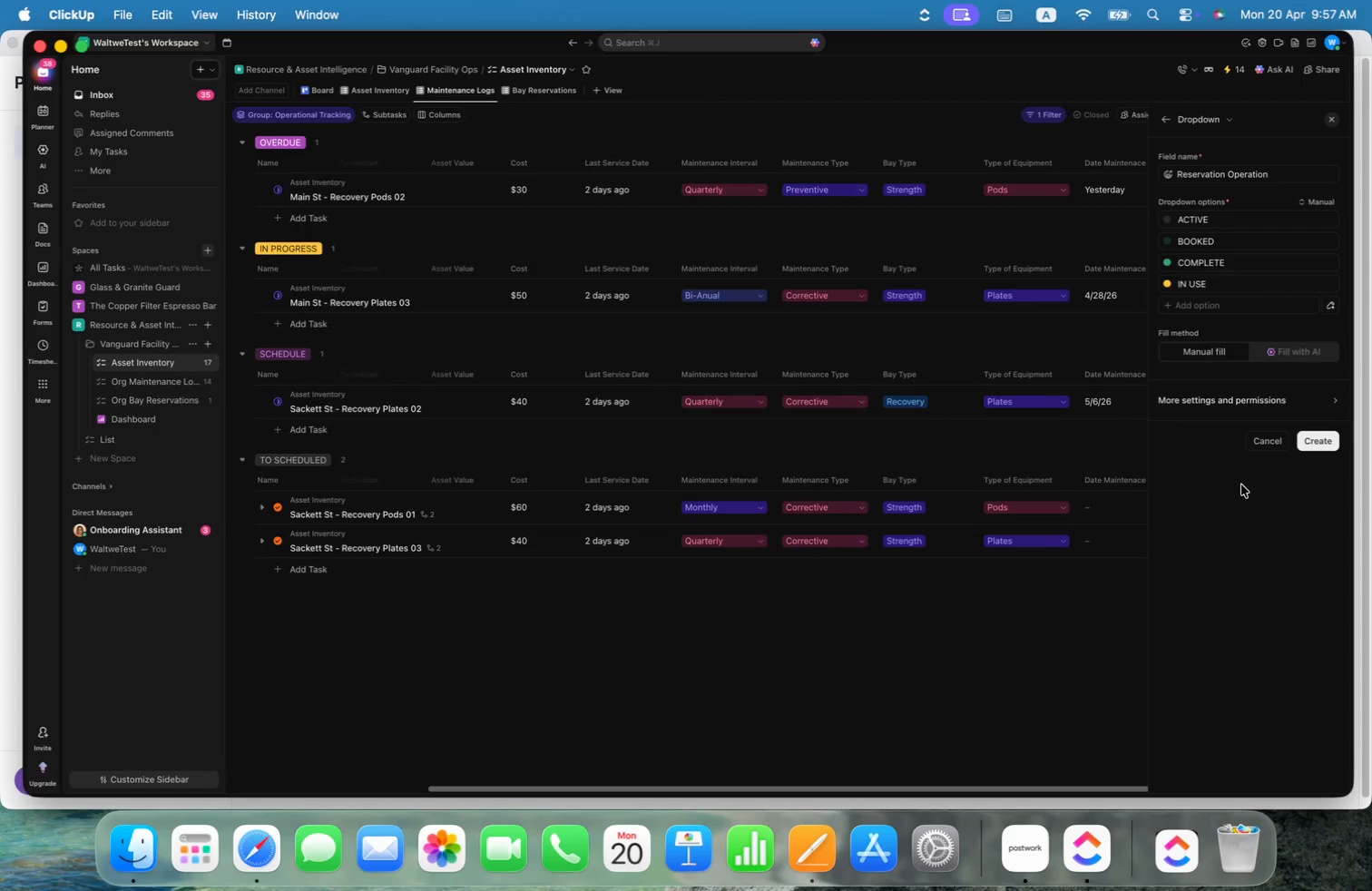 
left_click([1264, 616])
 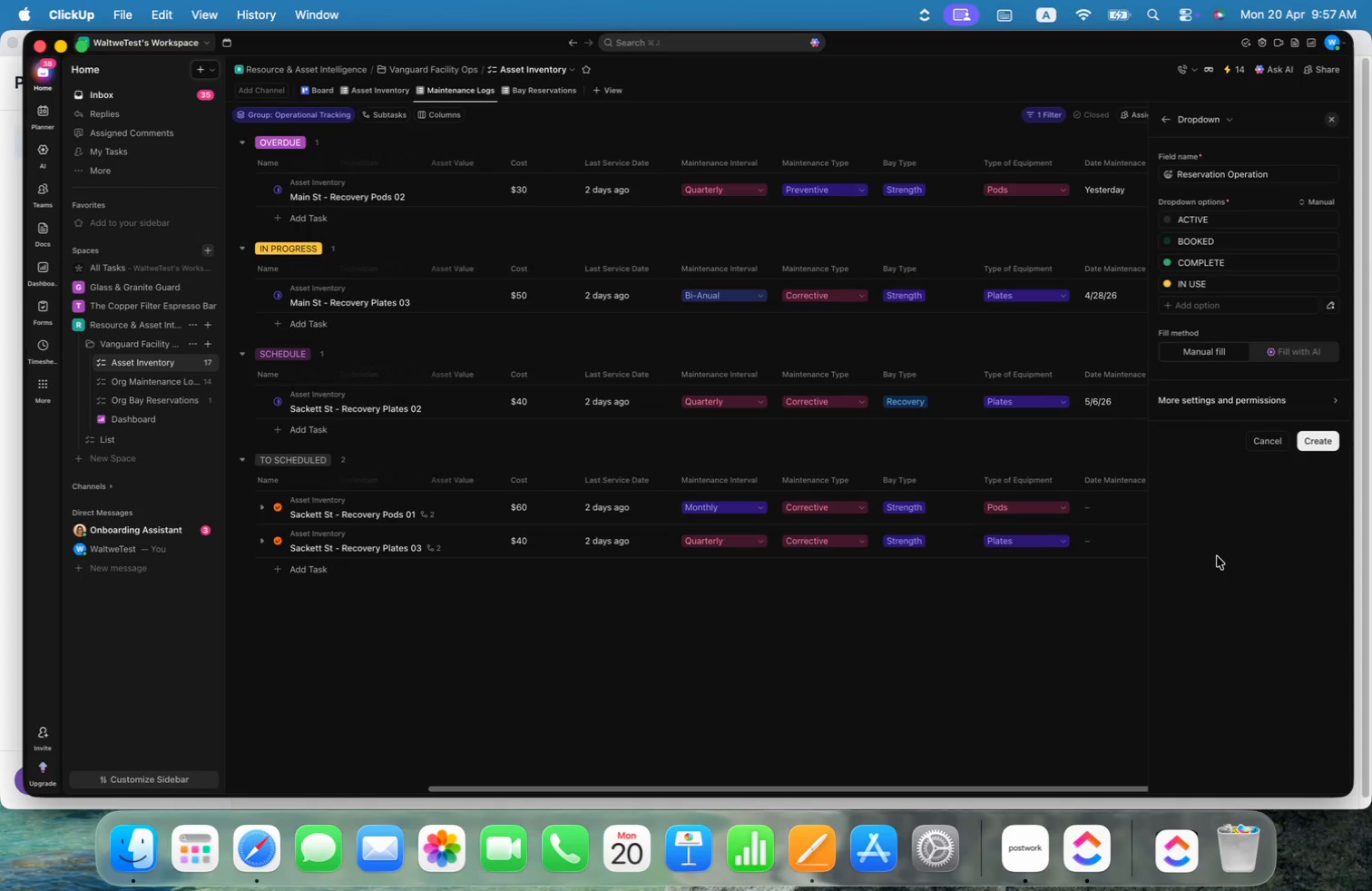 
wait(7.88)
 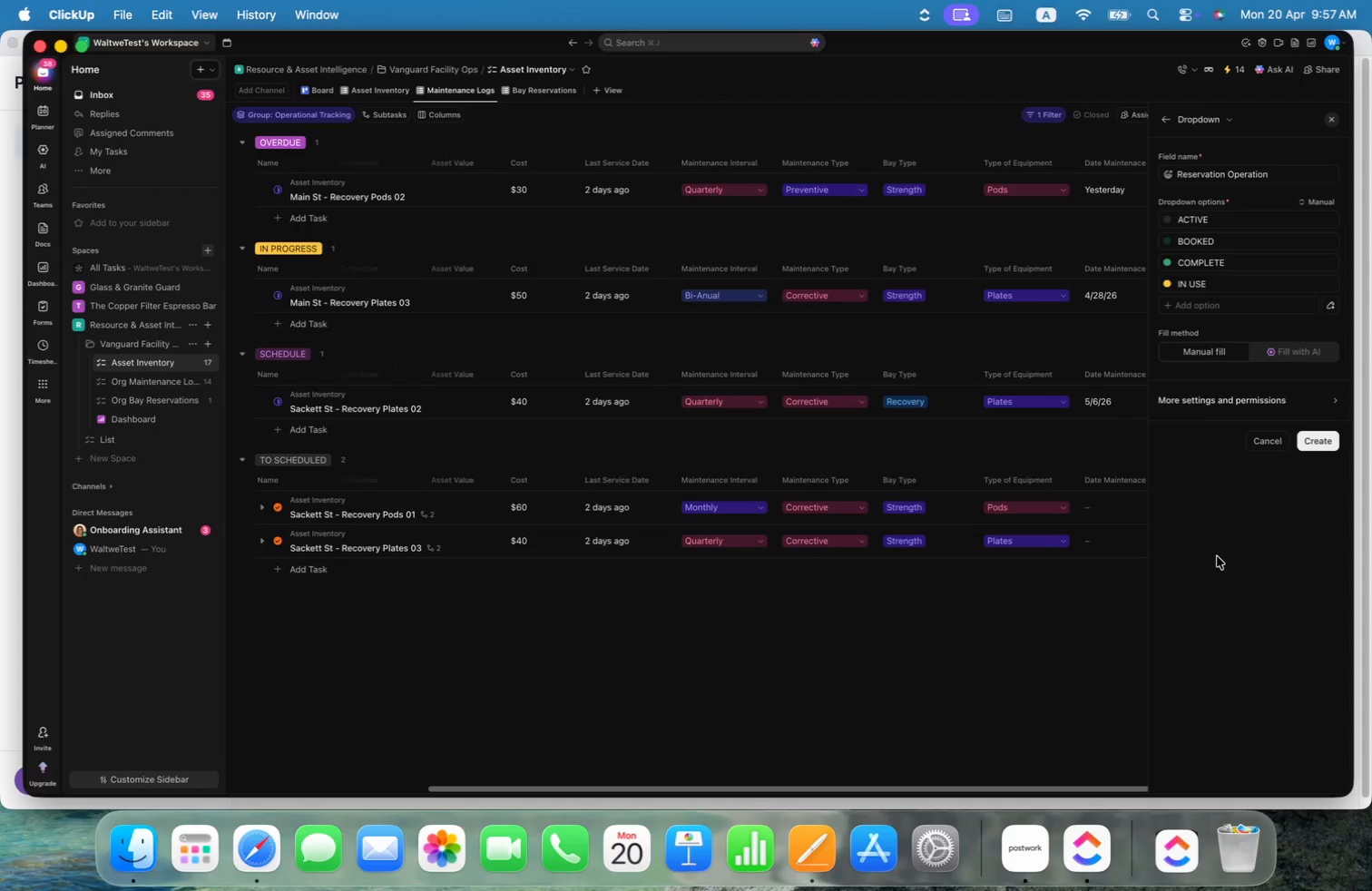 
left_click([1207, 354])
 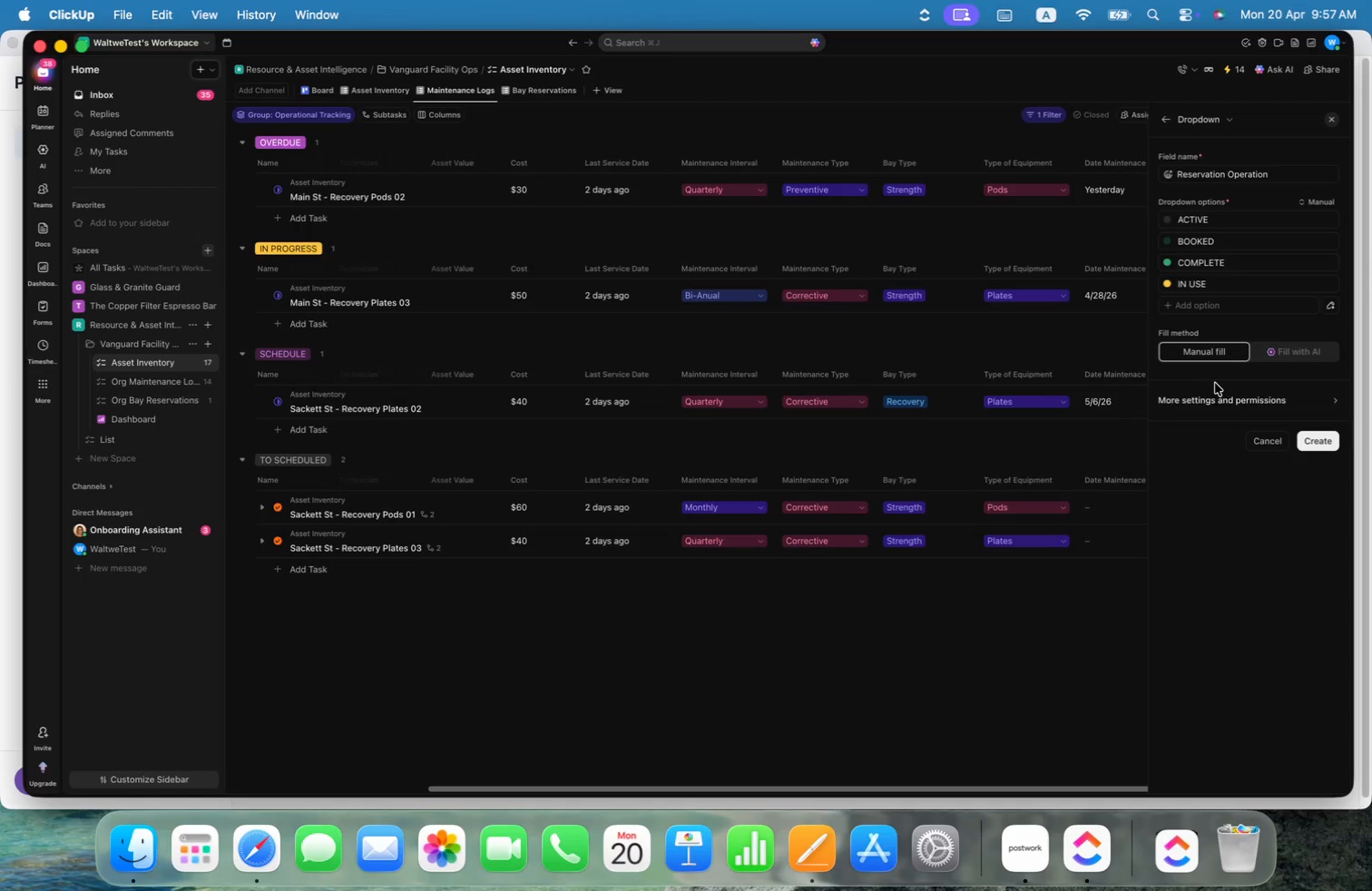 
left_click([1212, 405])
 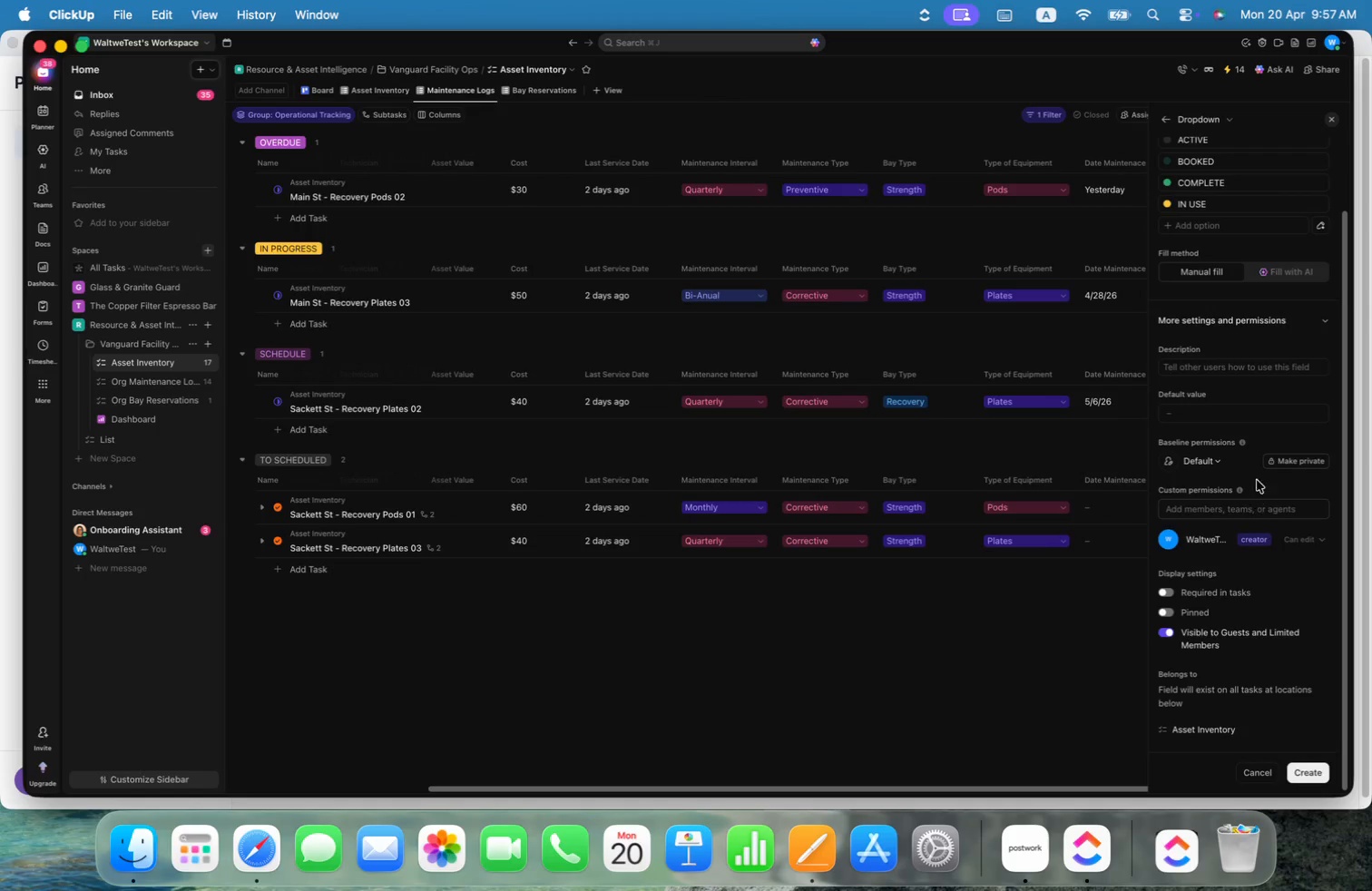 
left_click([1230, 409])
 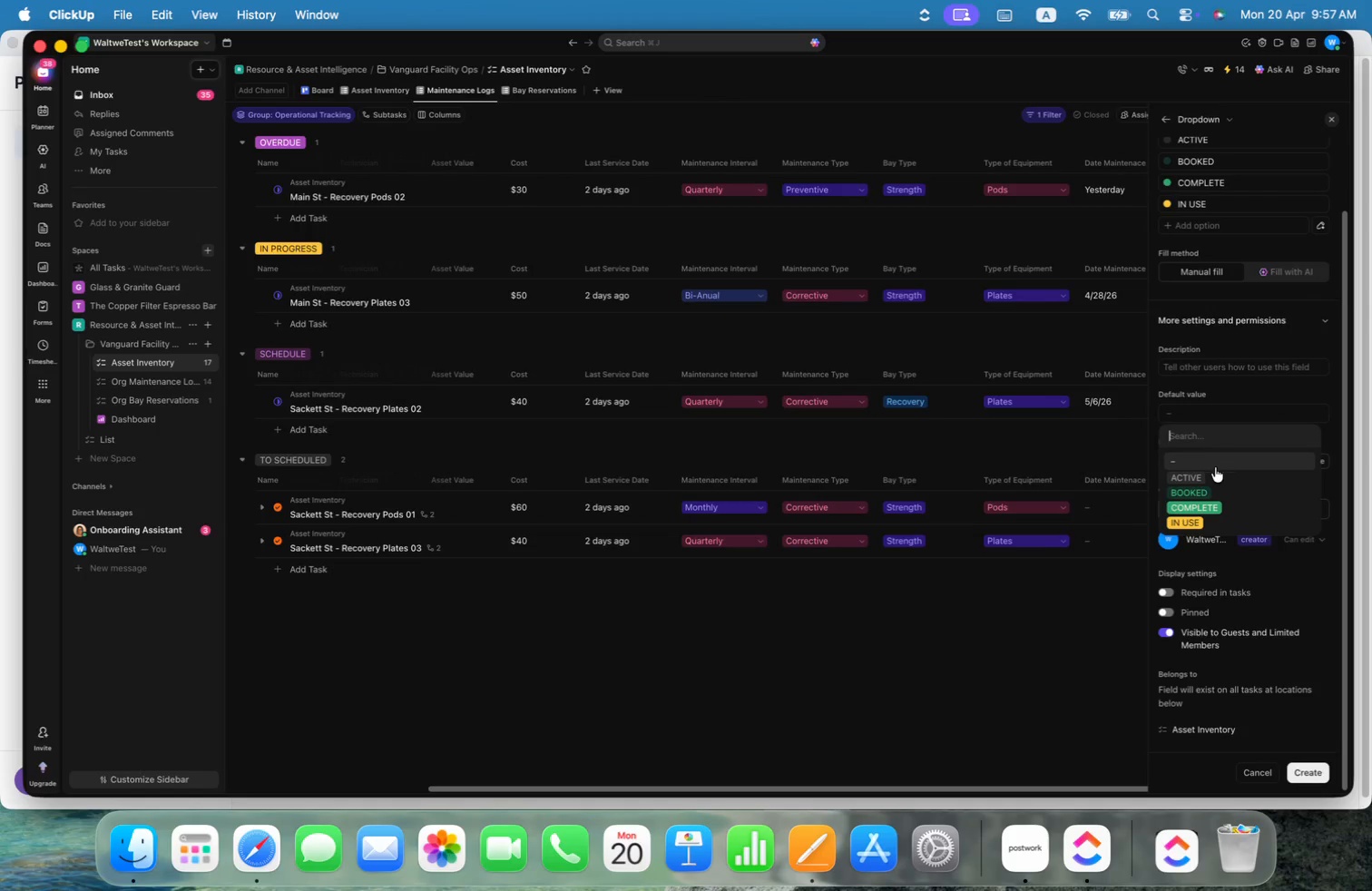 
left_click([1204, 475])
 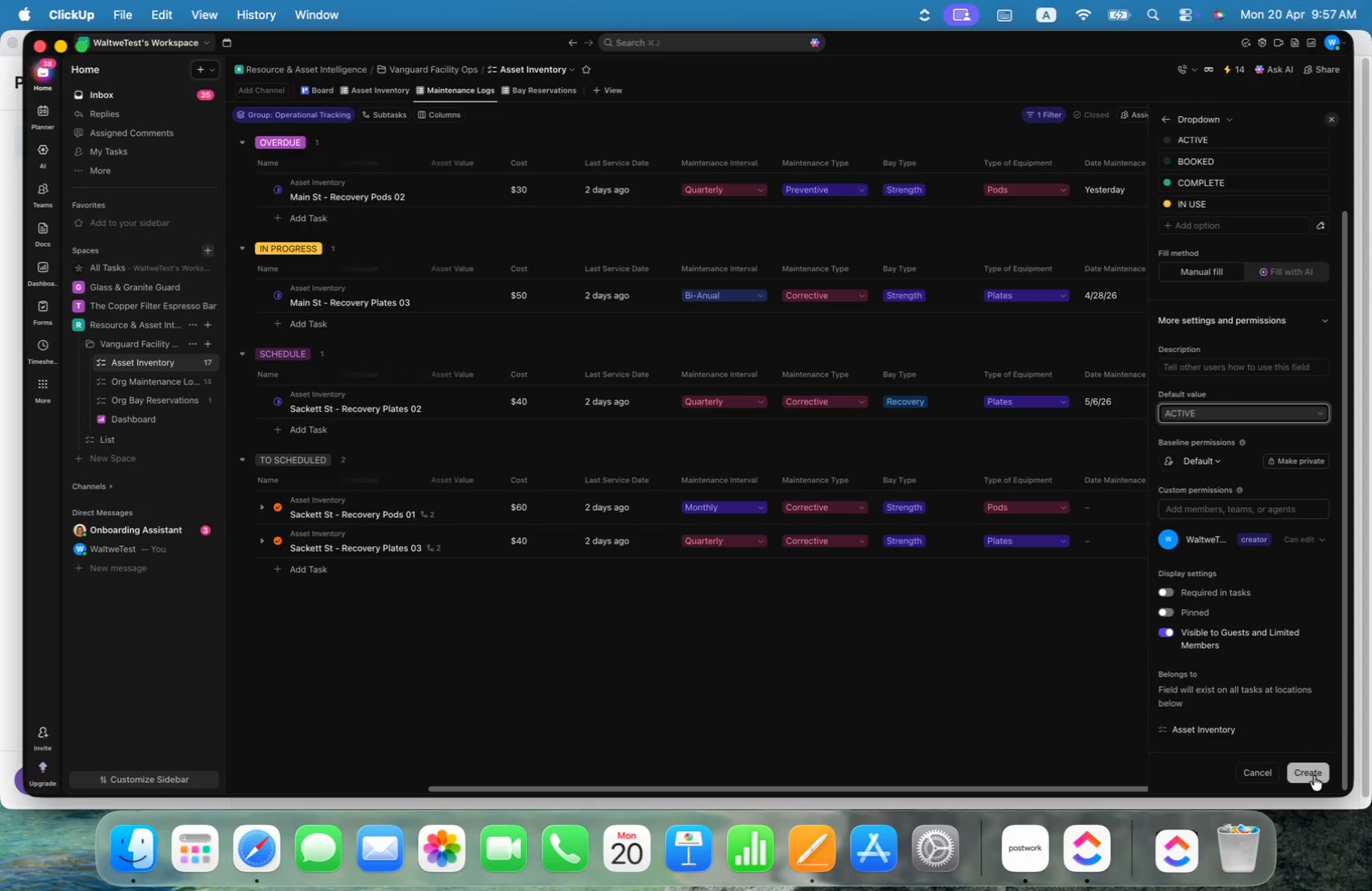 
wait(6.34)
 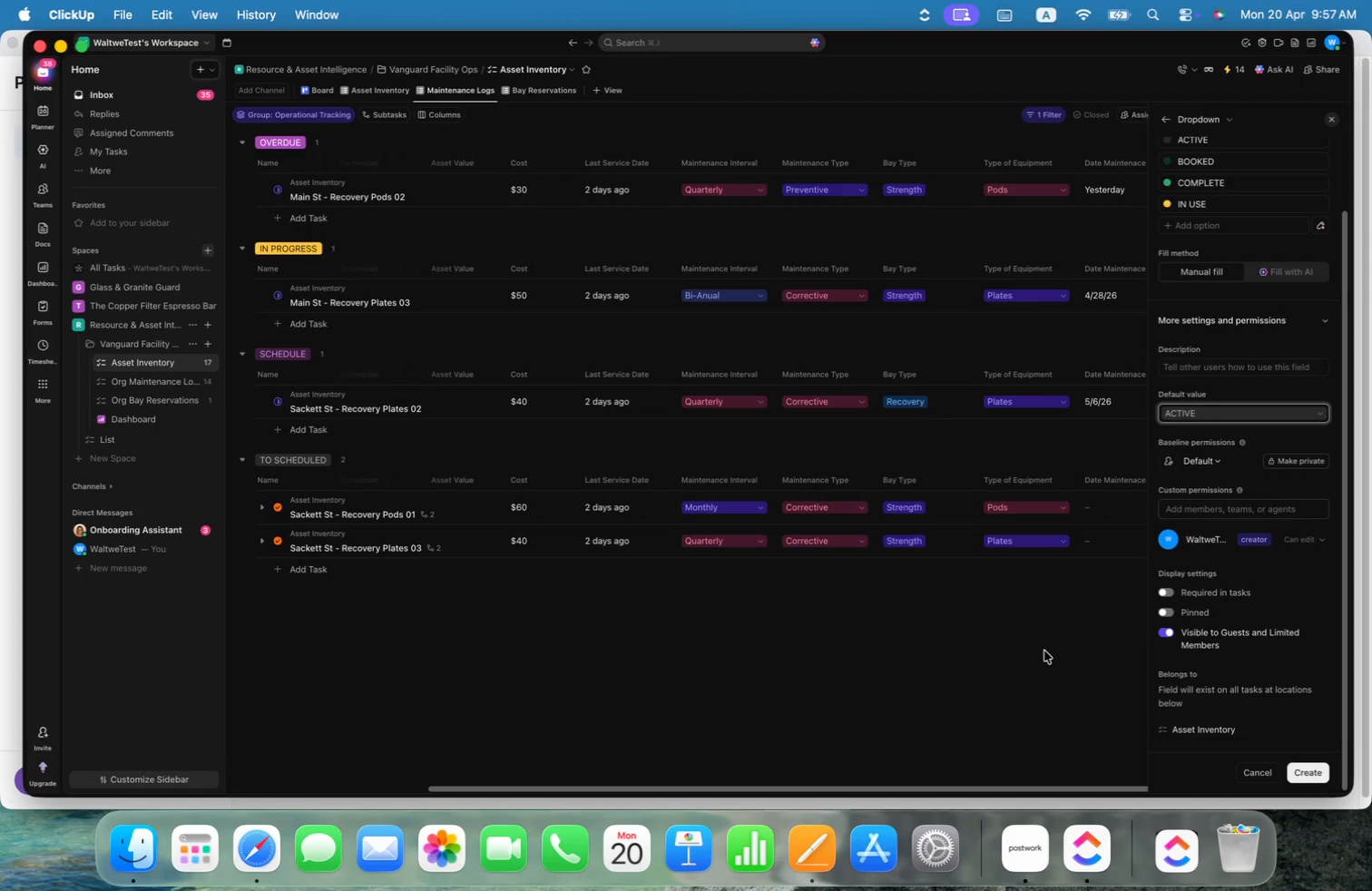 
left_click([1314, 776])
 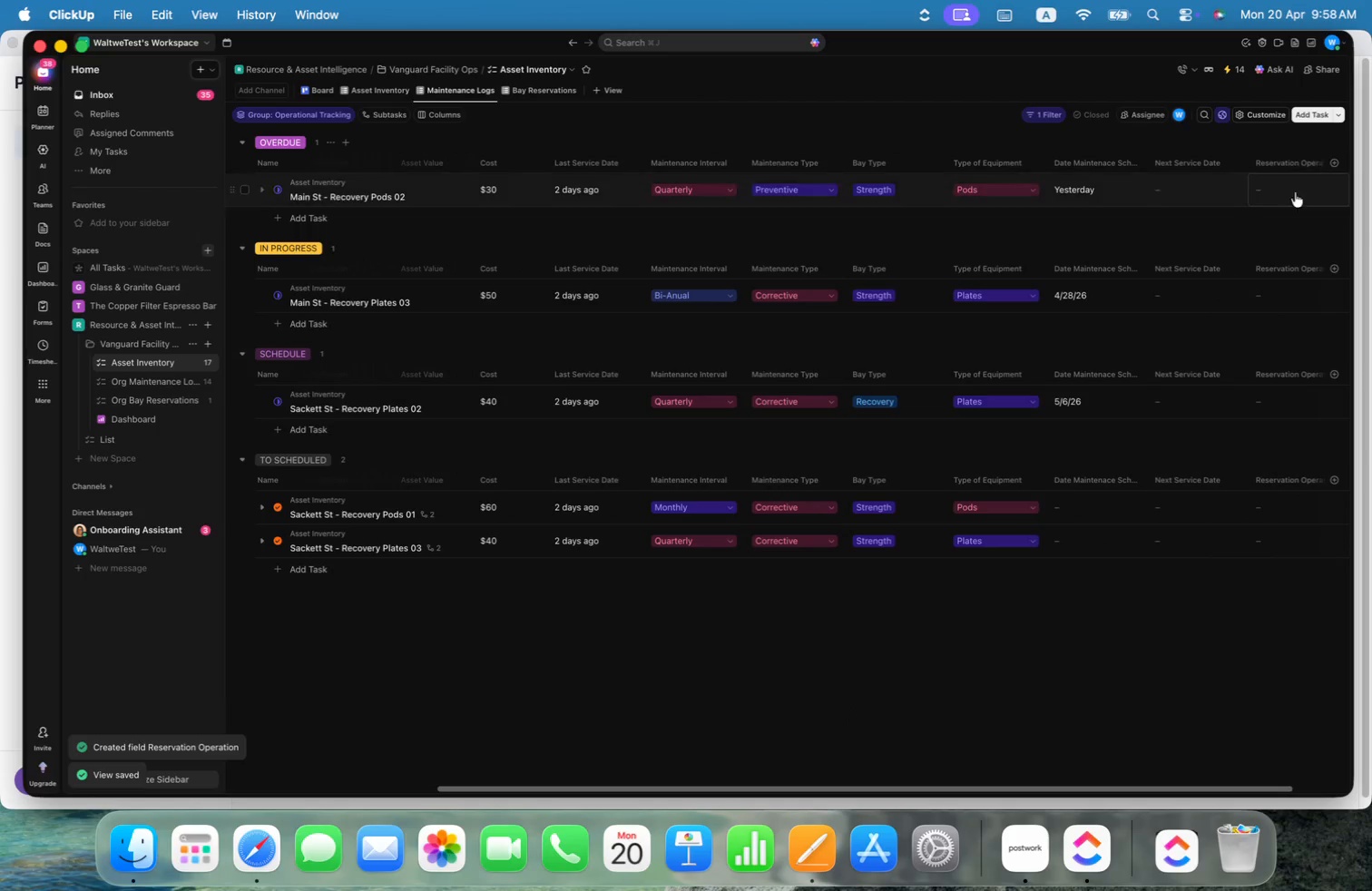 
left_click_drag(start_coordinate=[1224, 789], to_coordinate=[1325, 794])
 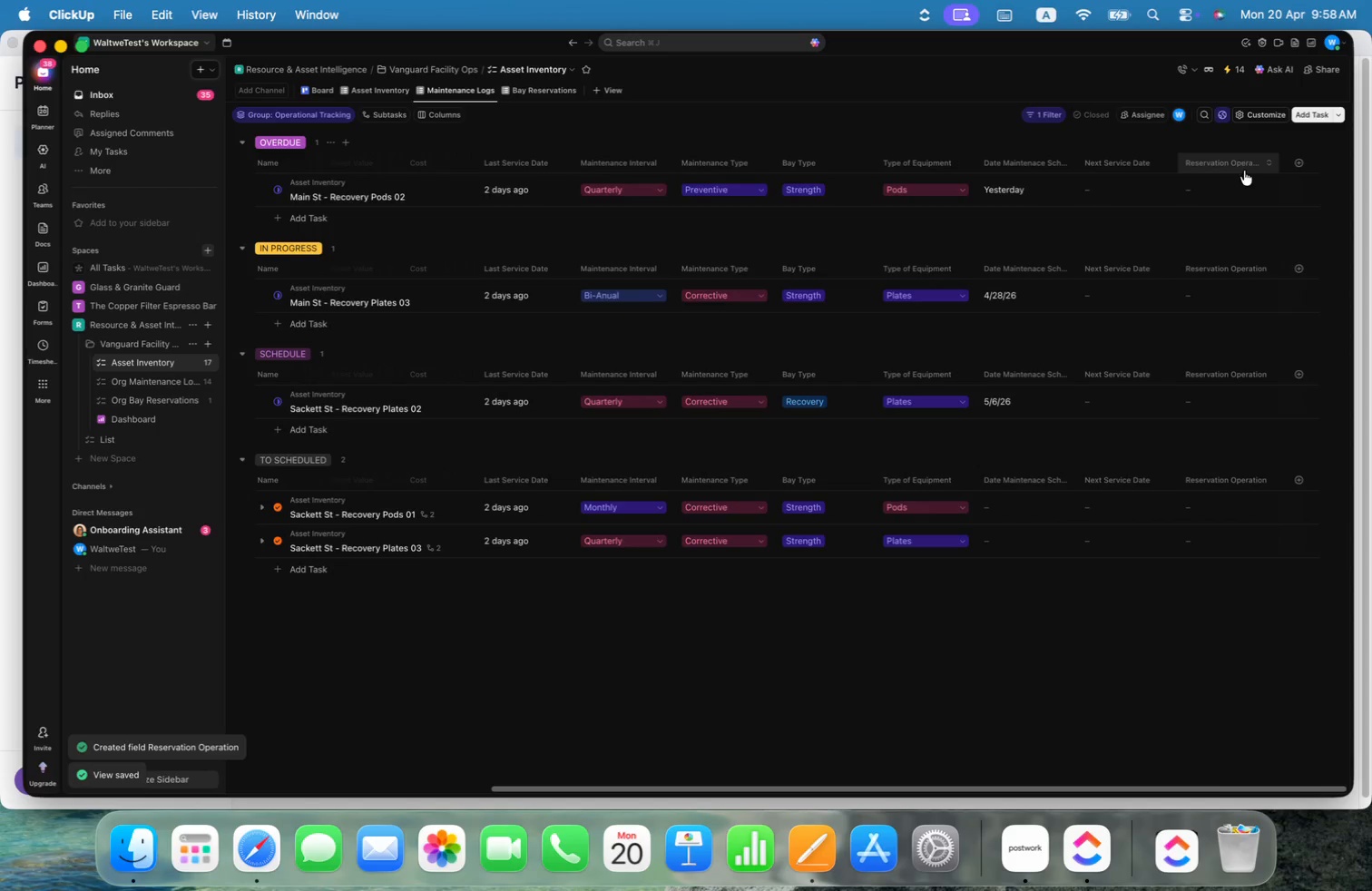 
right_click([1235, 161])
 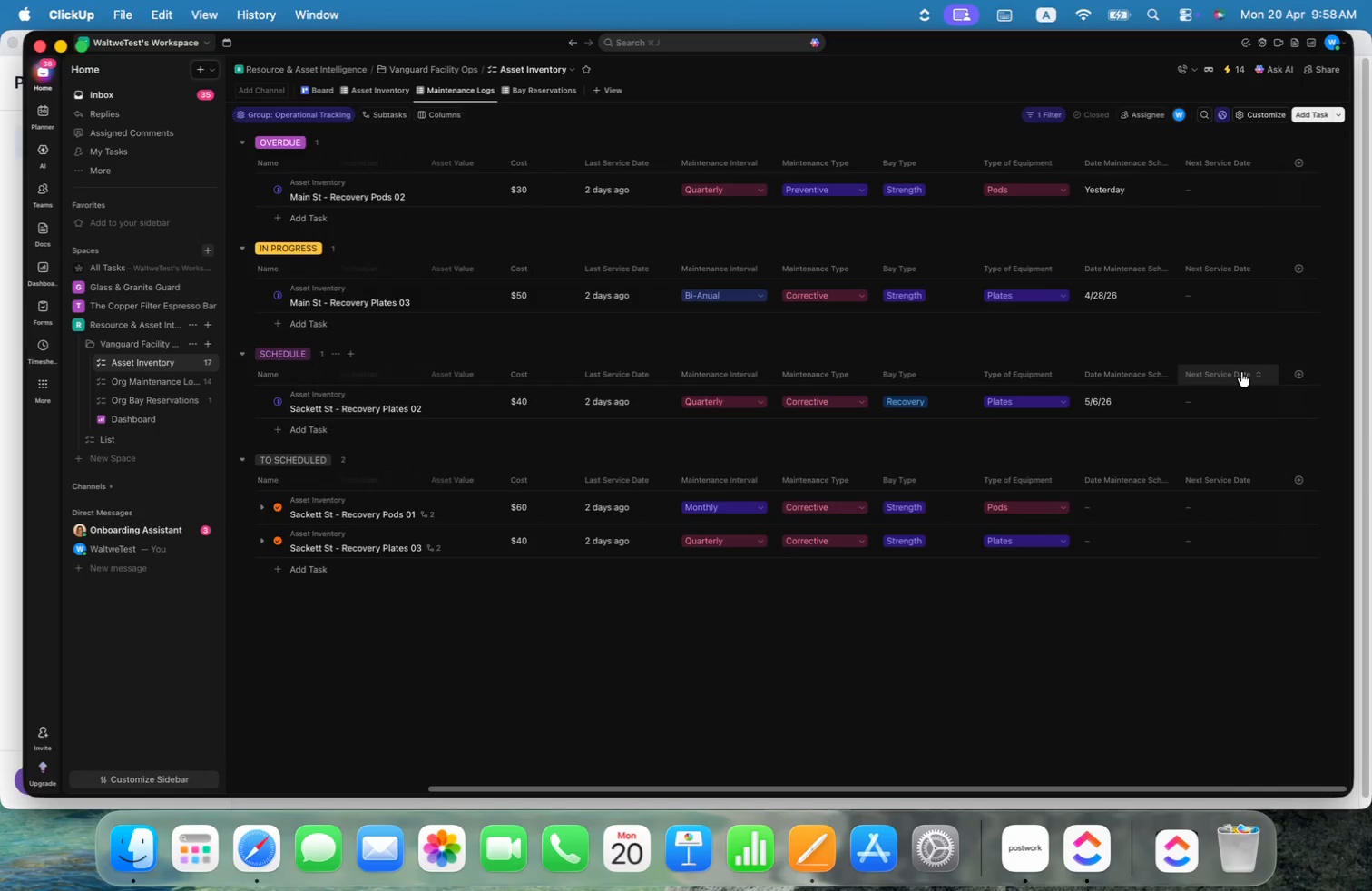 
wait(5.32)
 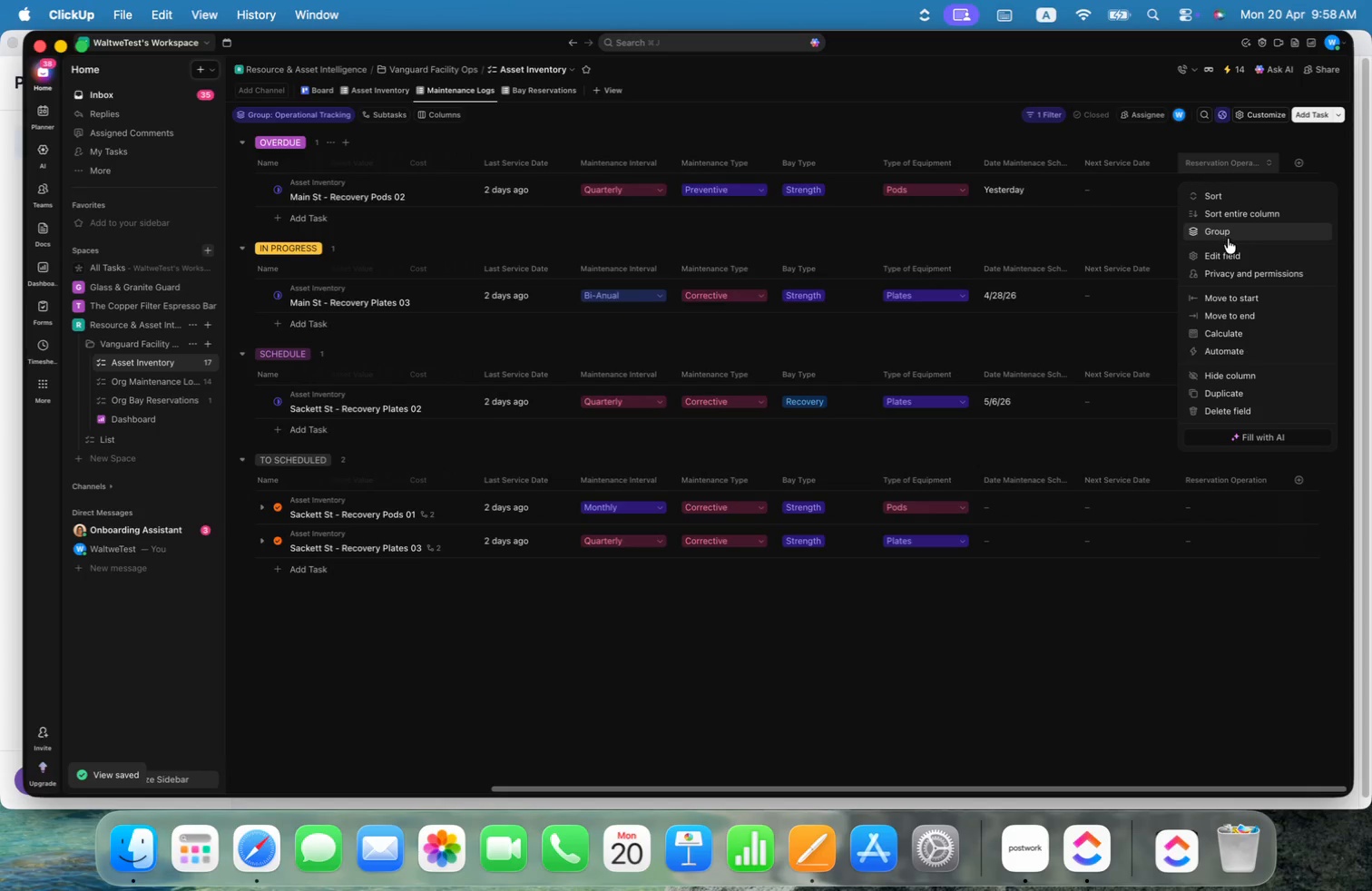 
right_click([1220, 159])
 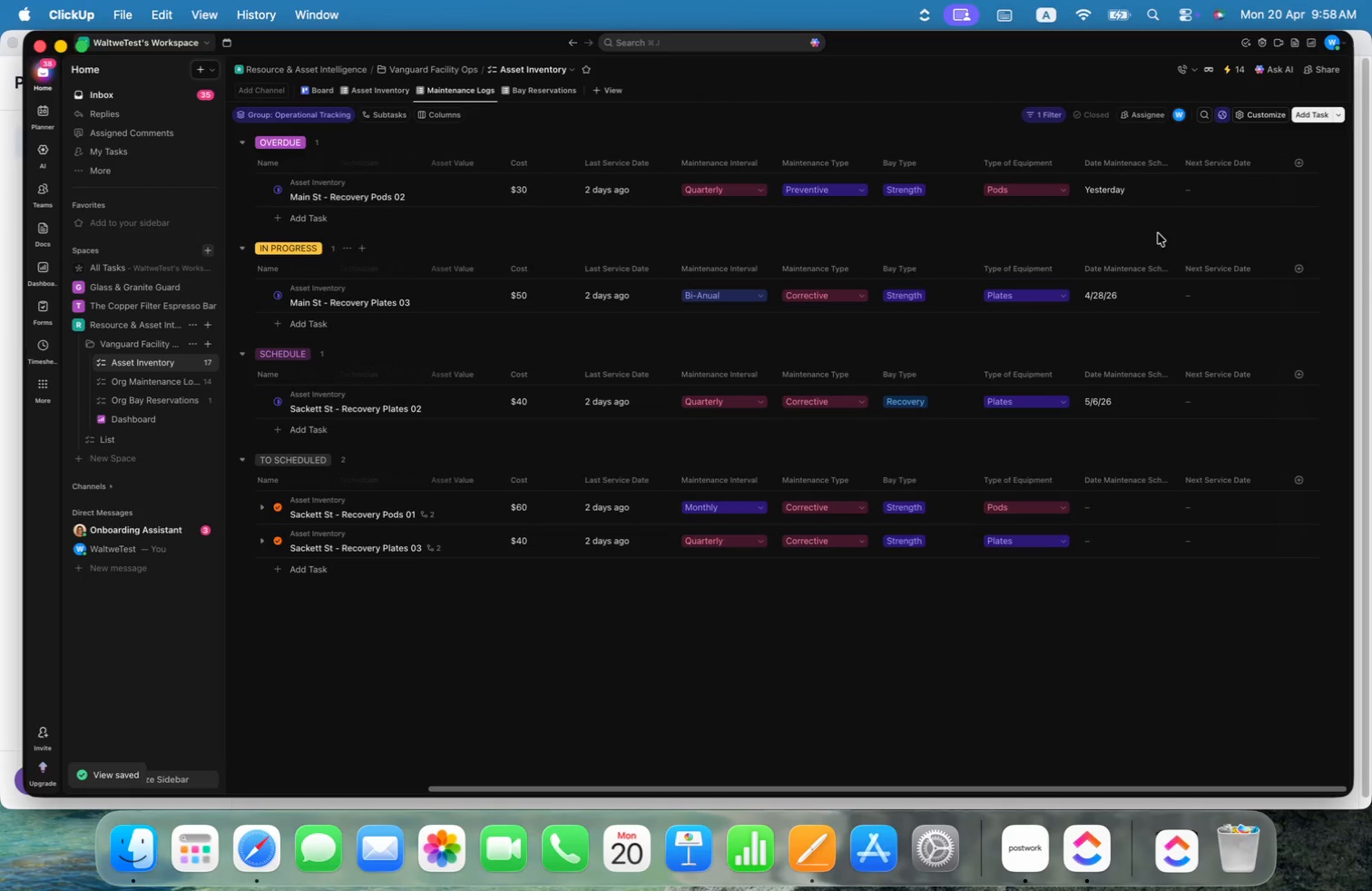 
wait(9.11)
 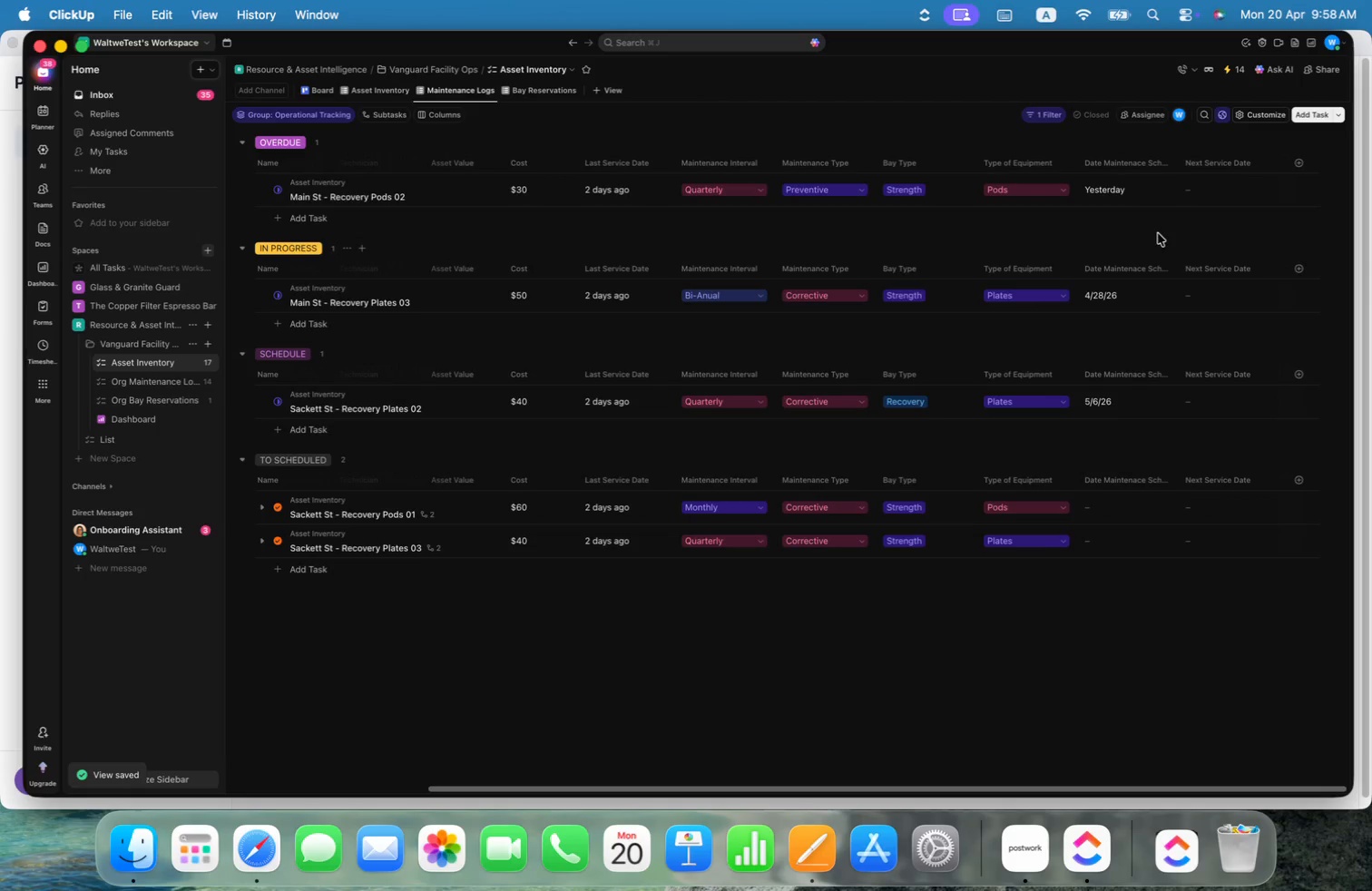 
mouse_move([153, 367])
 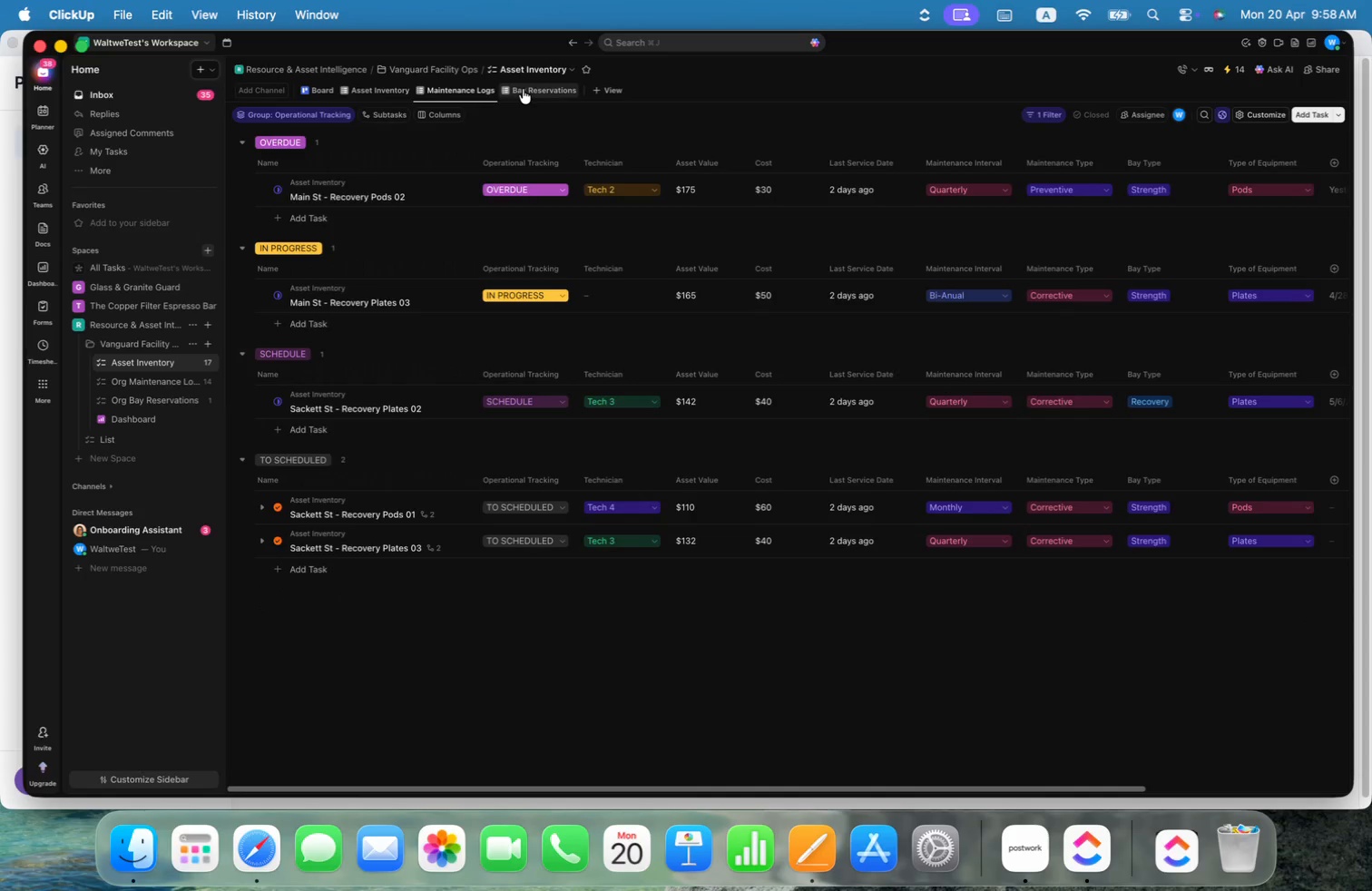 
left_click([377, 90])
 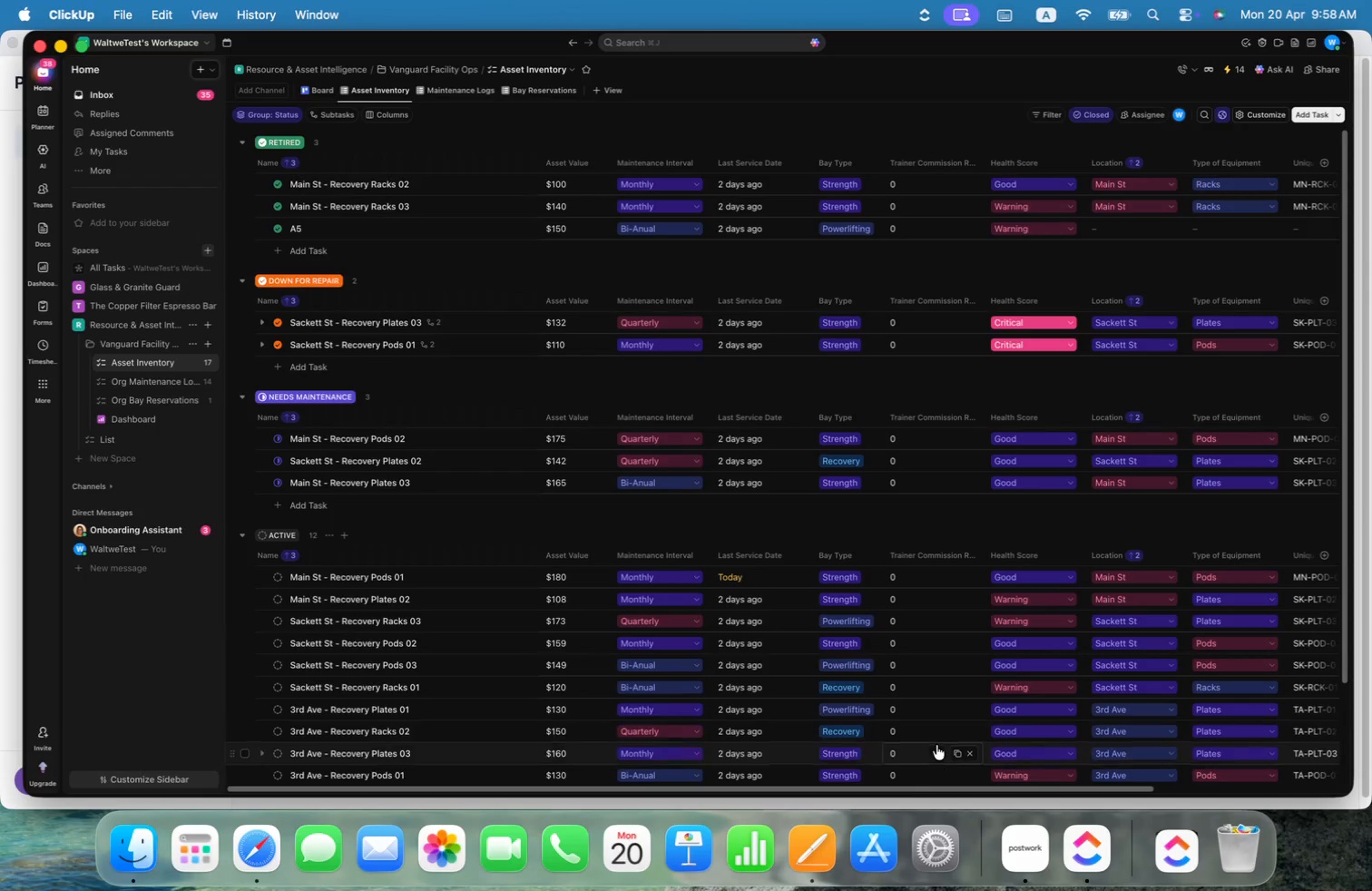 
left_click_drag(start_coordinate=[927, 789], to_coordinate=[1222, 786])
 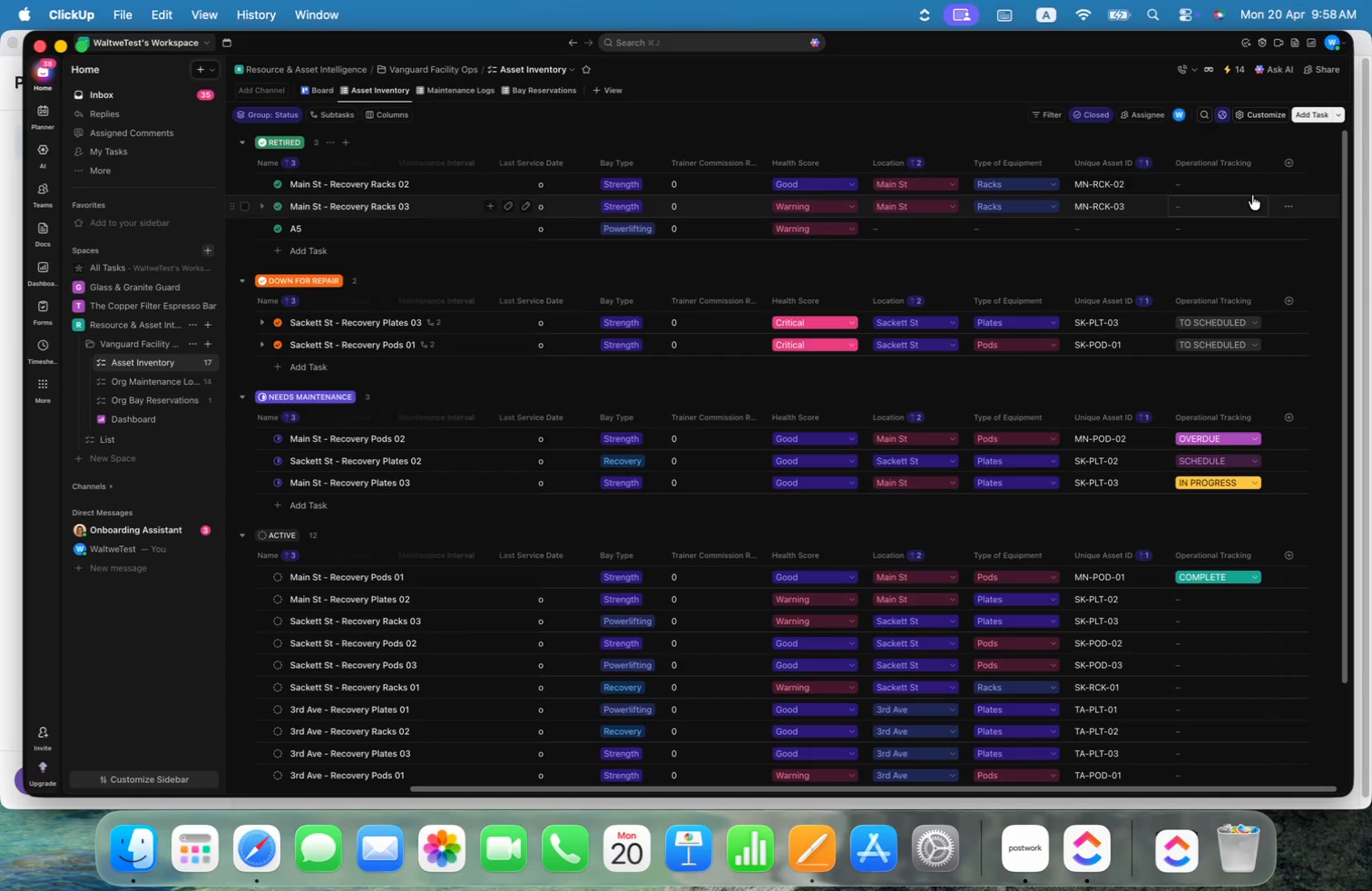 
left_click([1288, 157])
 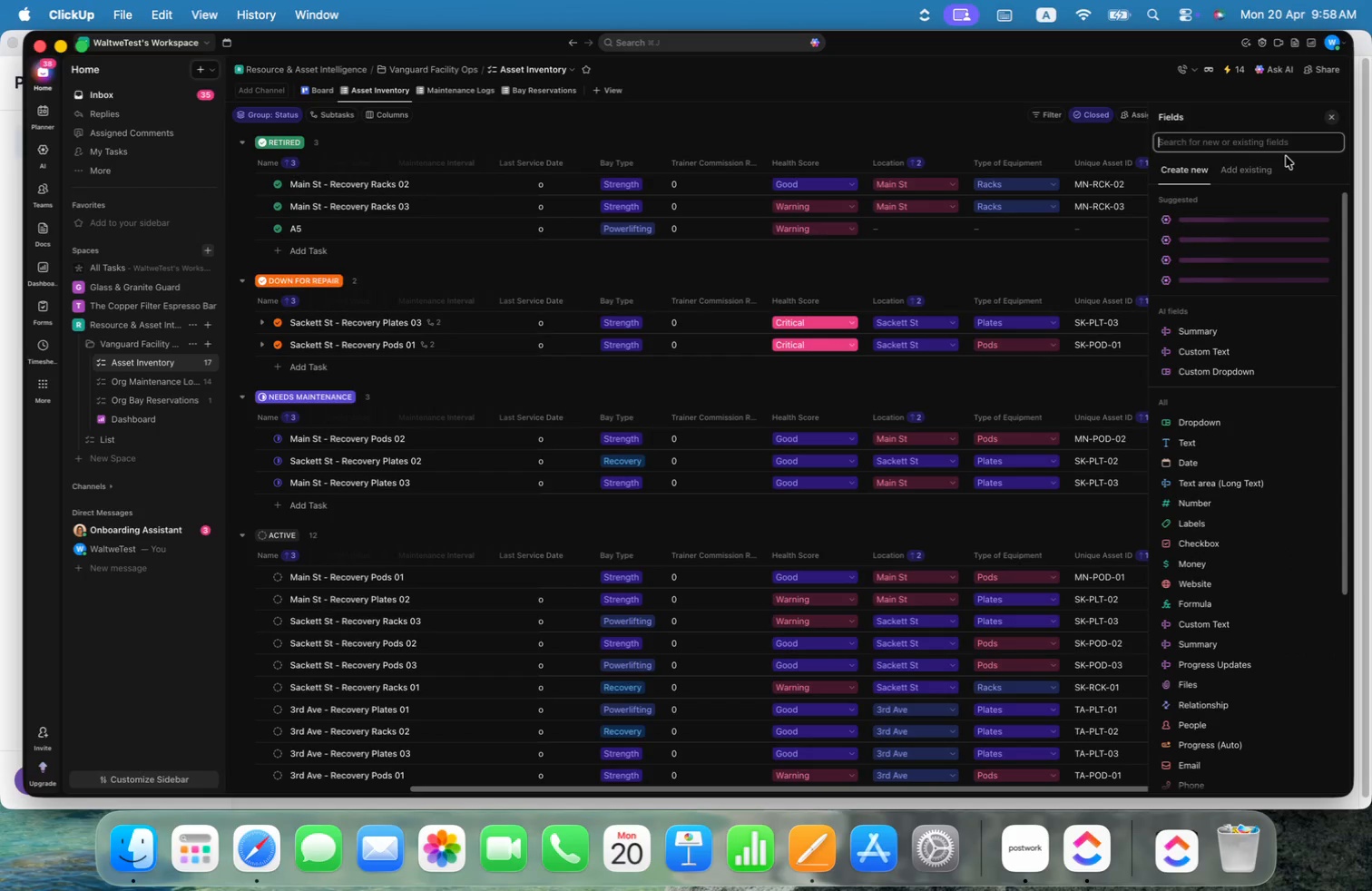 
type(Res)
 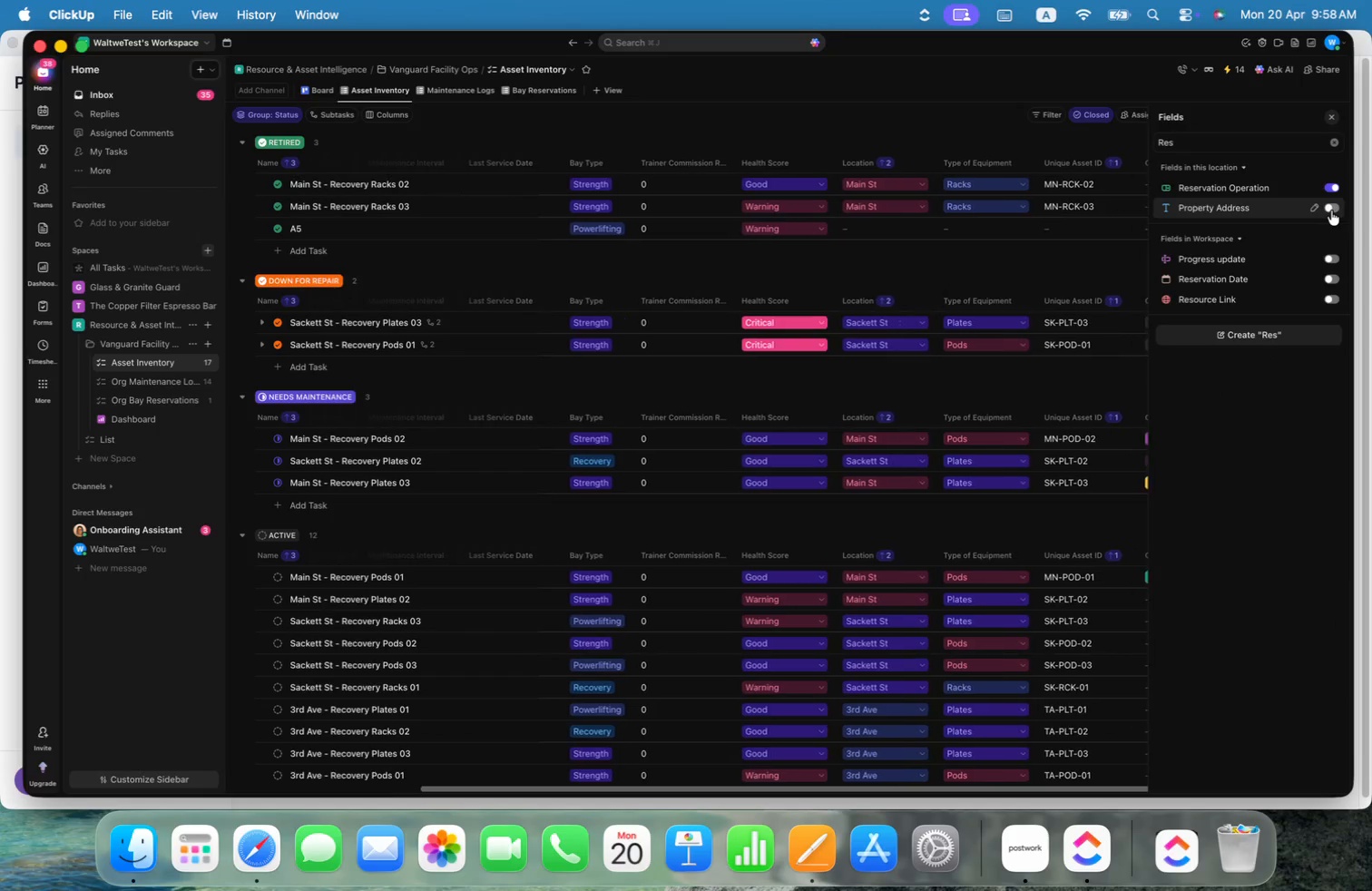 
left_click([1104, 263])
 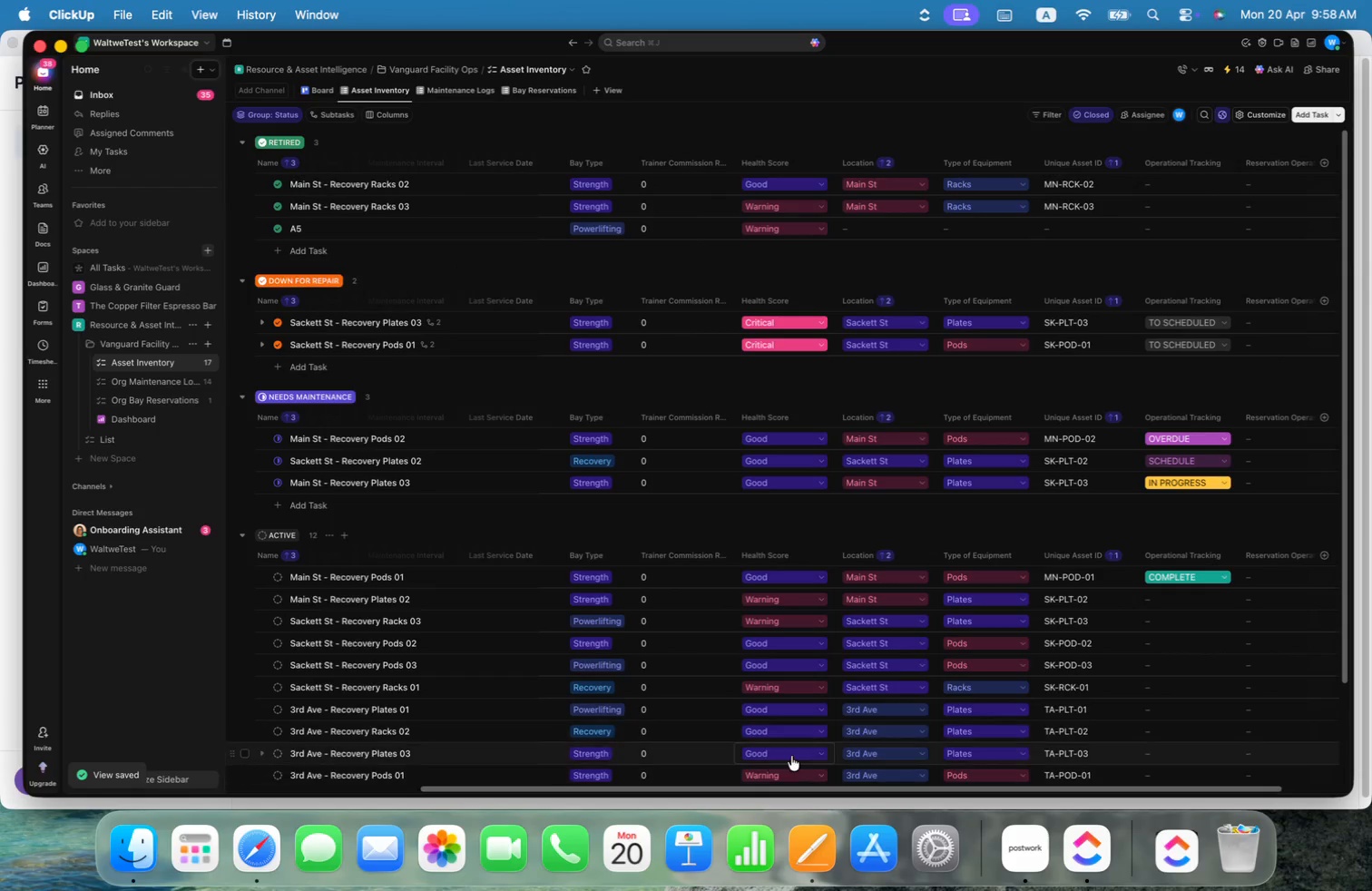 
left_click_drag(start_coordinate=[729, 788], to_coordinate=[508, 780])
 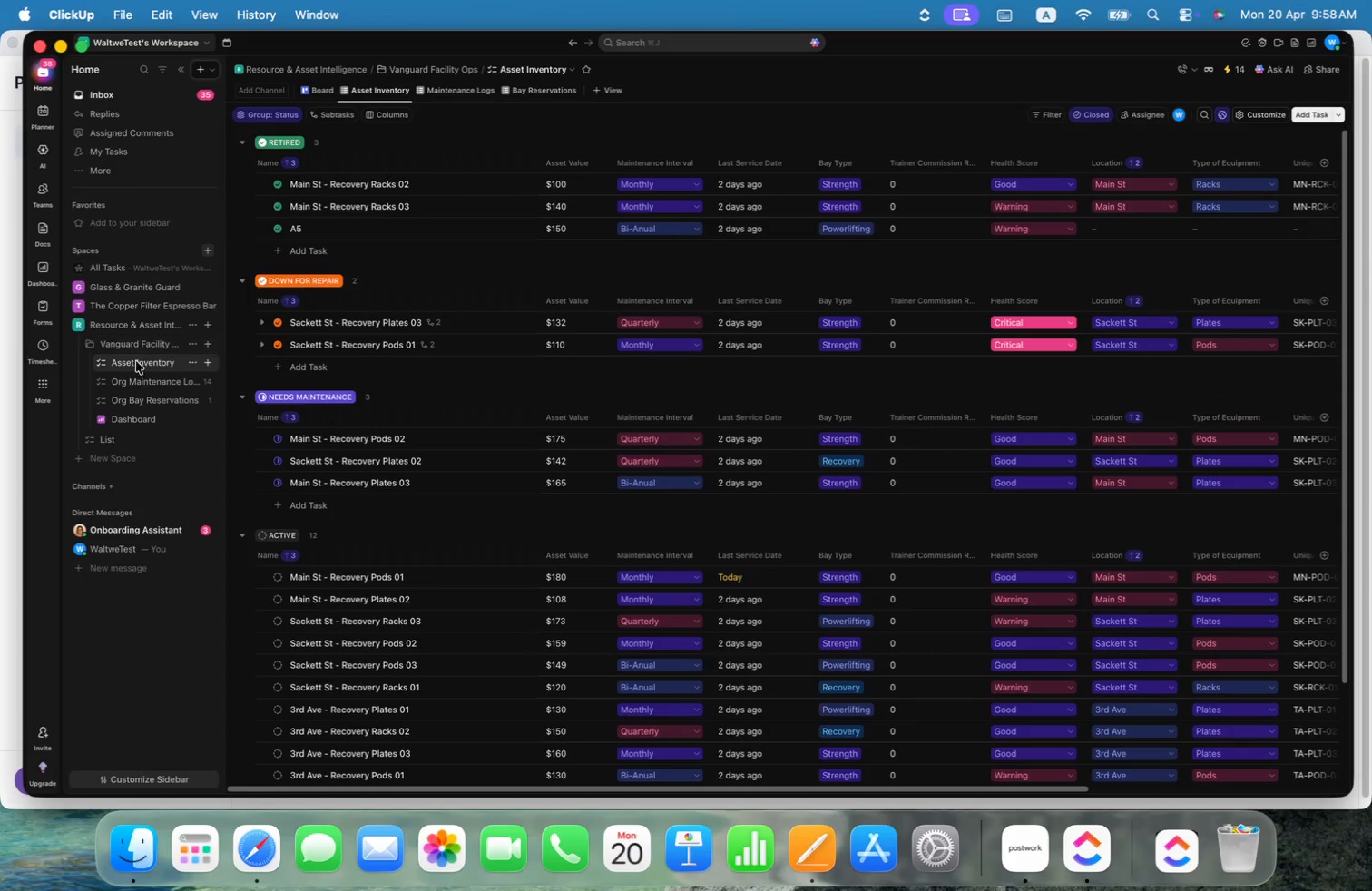 
left_click([136, 383])
 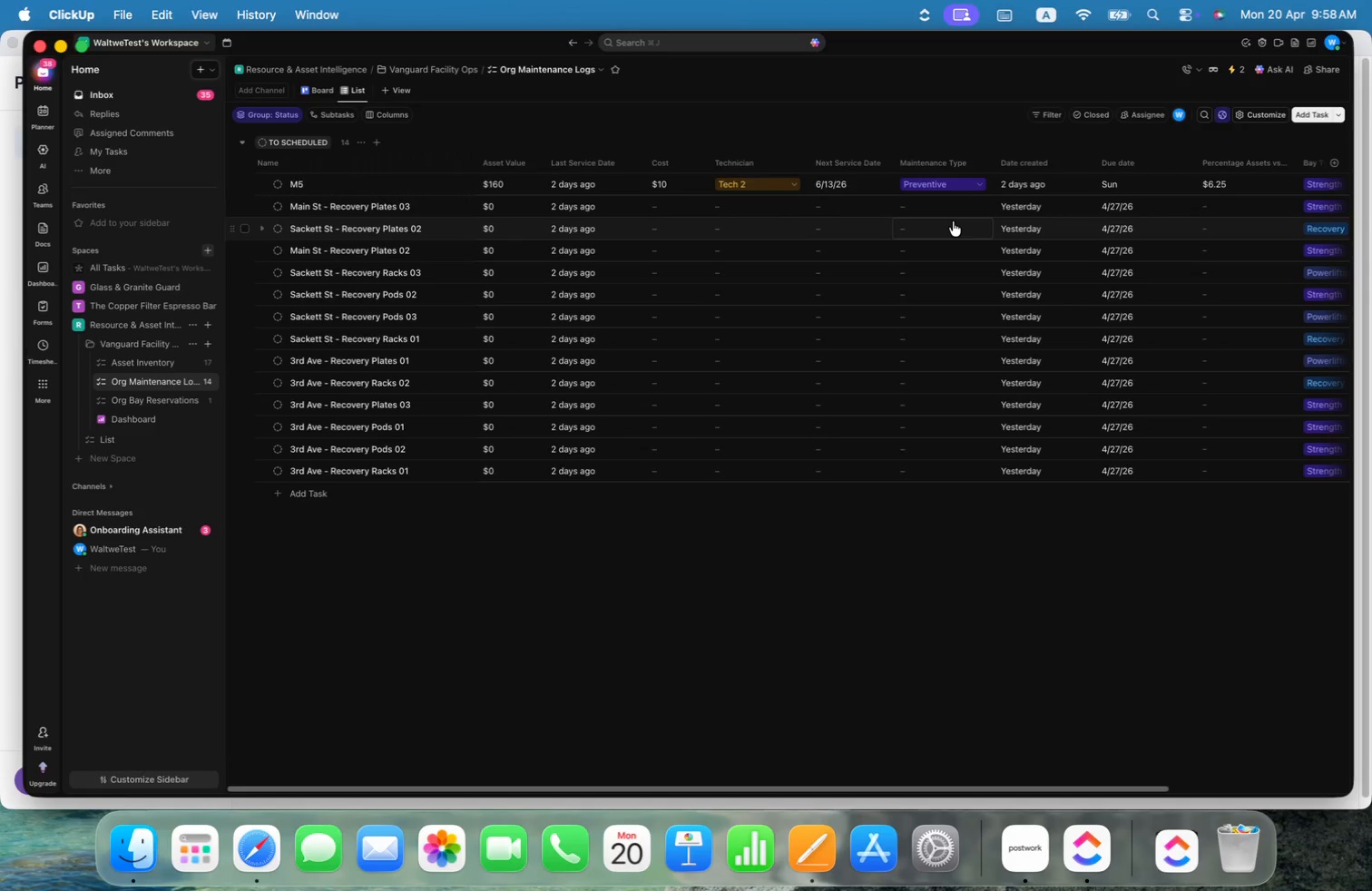 
wait(15.21)
 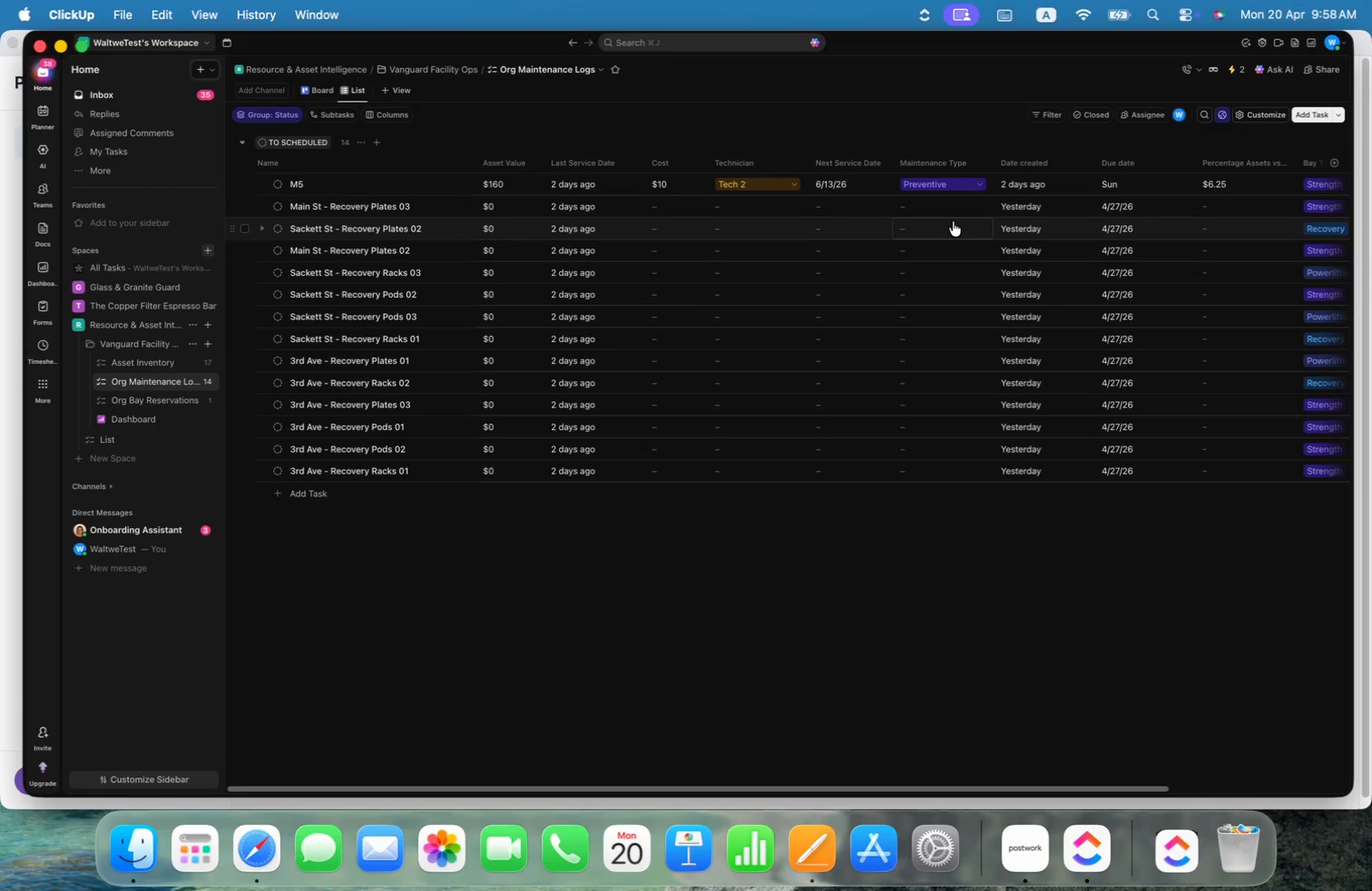 
left_click([459, 90])
 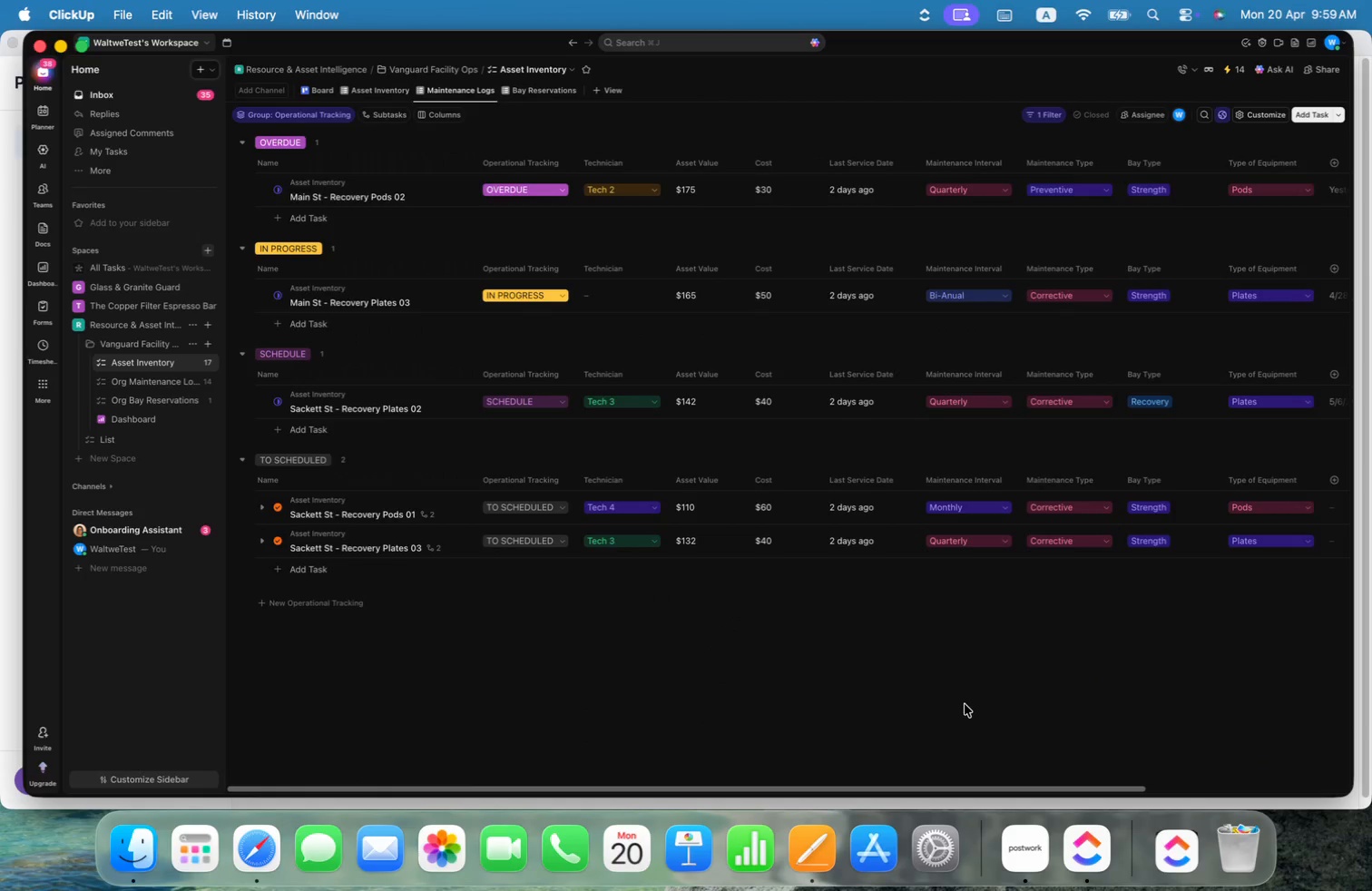 
wait(6.0)
 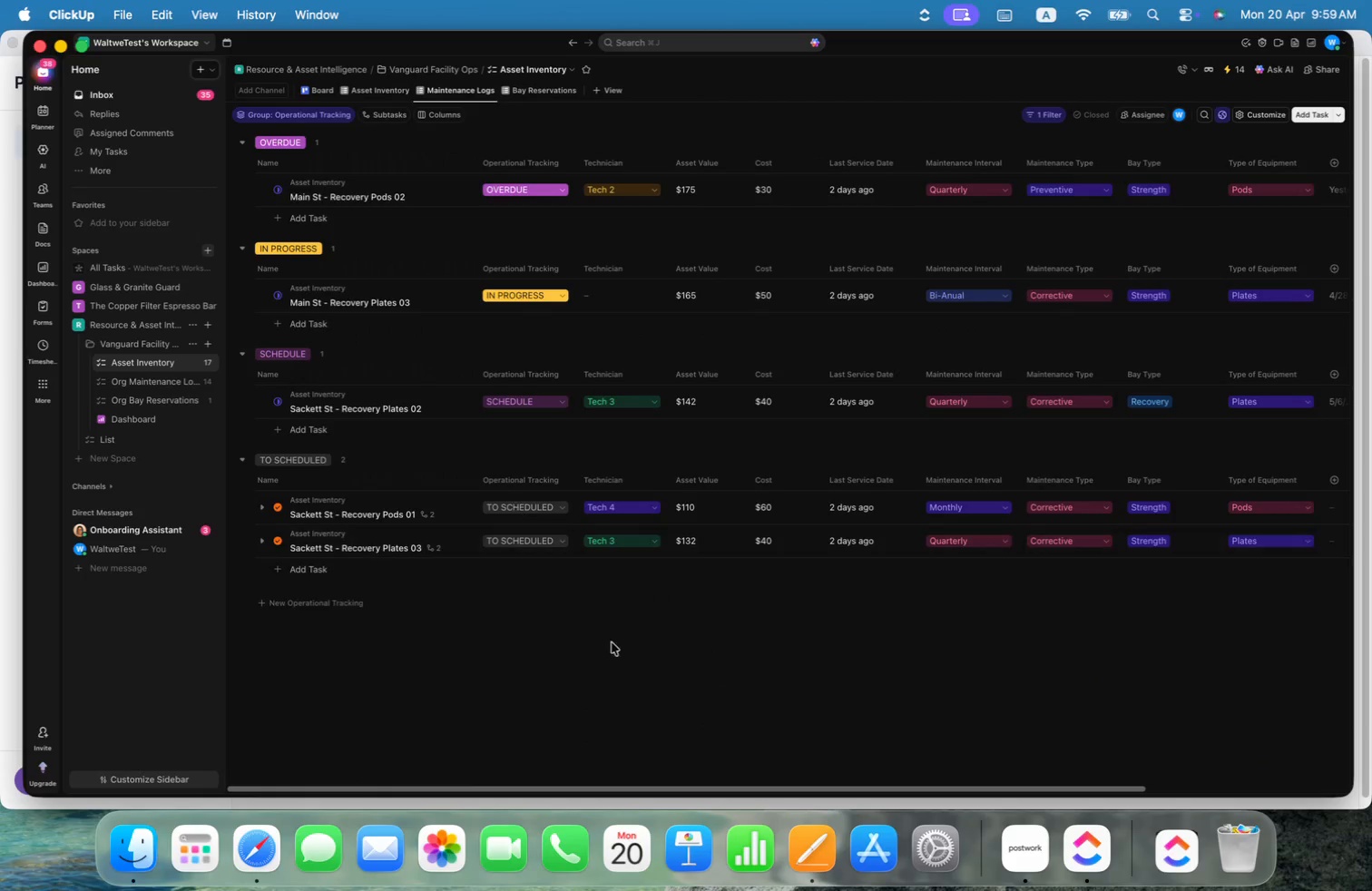 
left_click_drag(start_coordinate=[973, 788], to_coordinate=[1212, 783])
 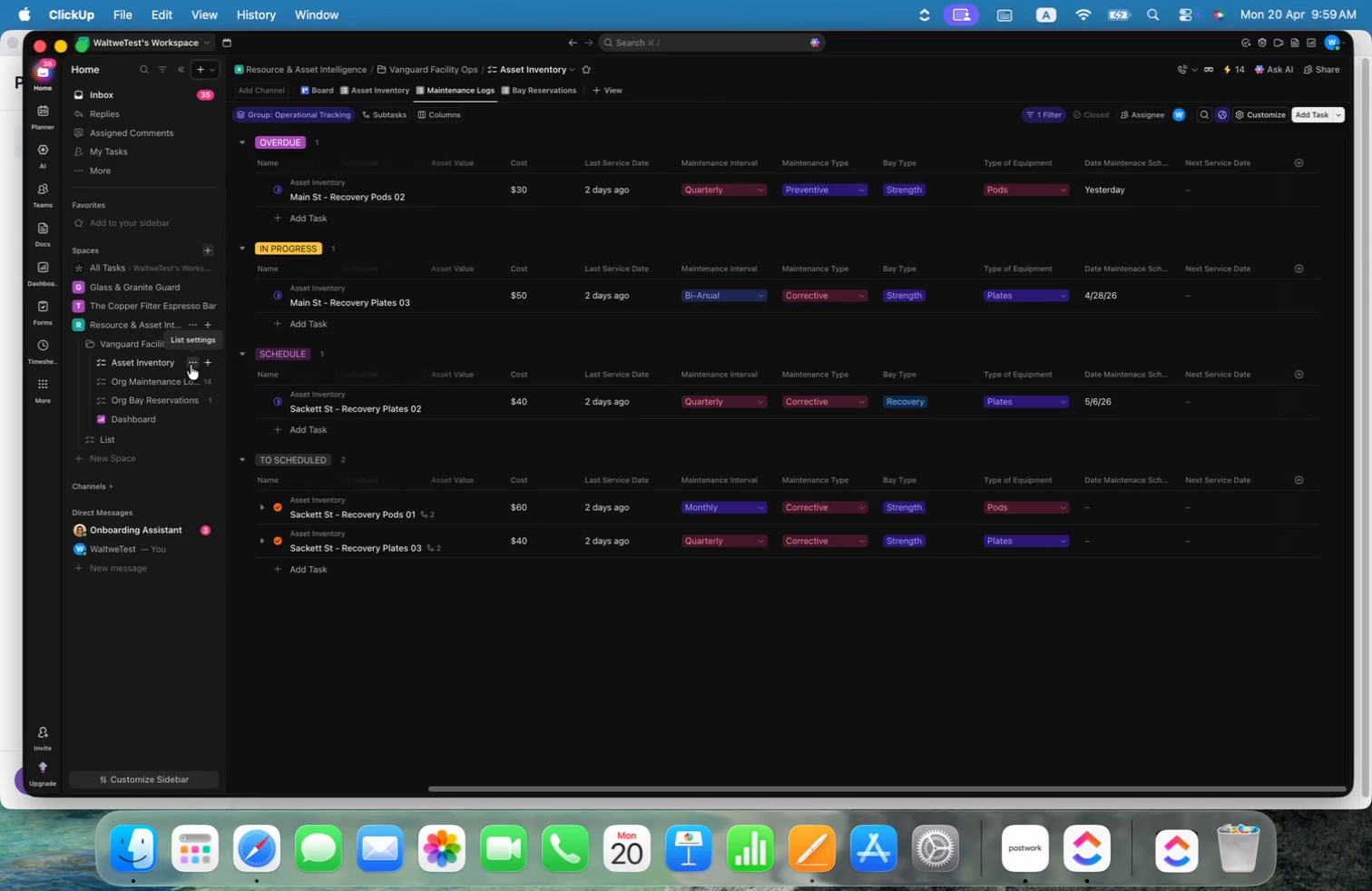 
left_click([191, 365])
 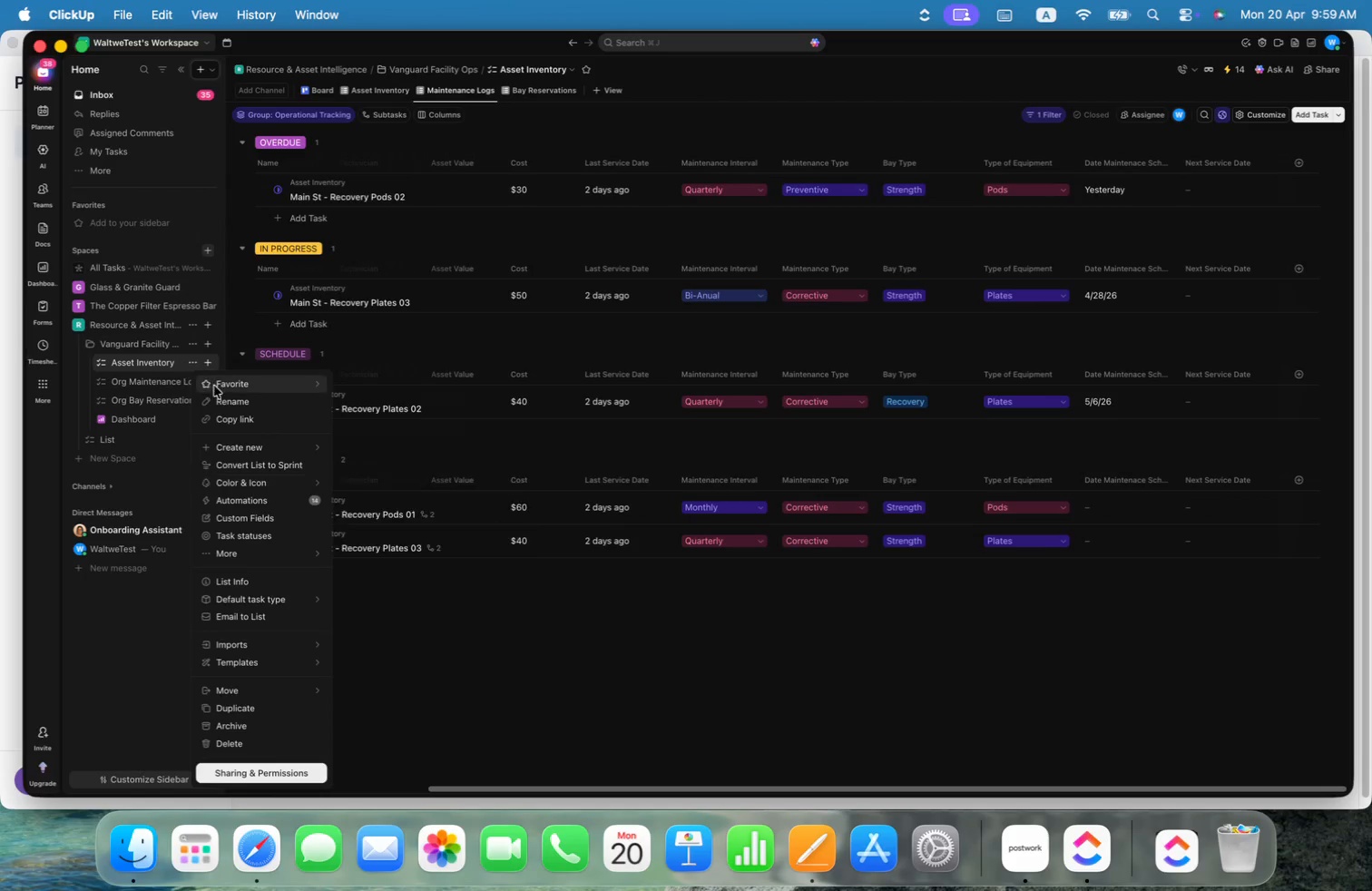 
left_click([191, 359])
 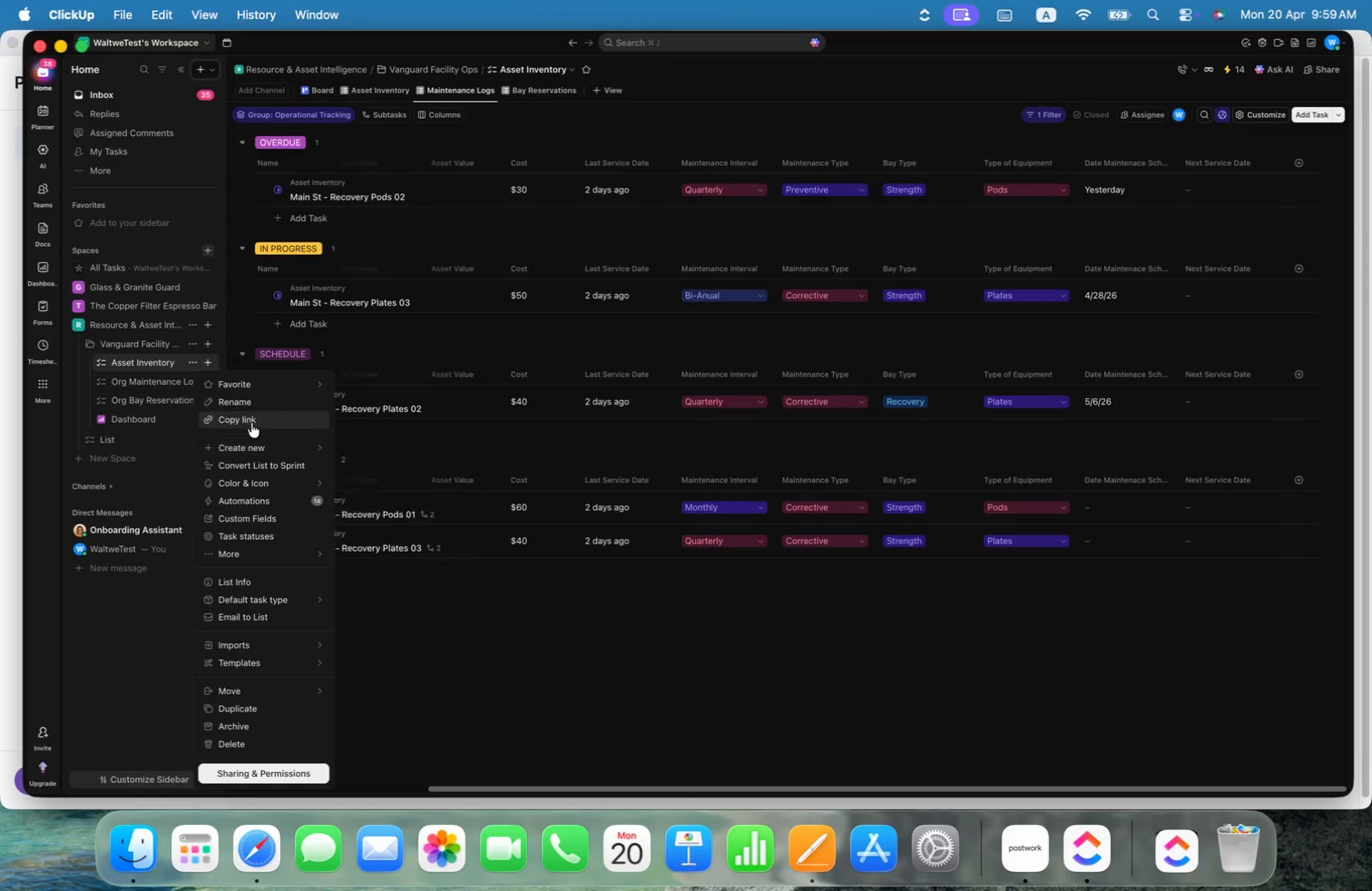 
left_click([255, 504])
 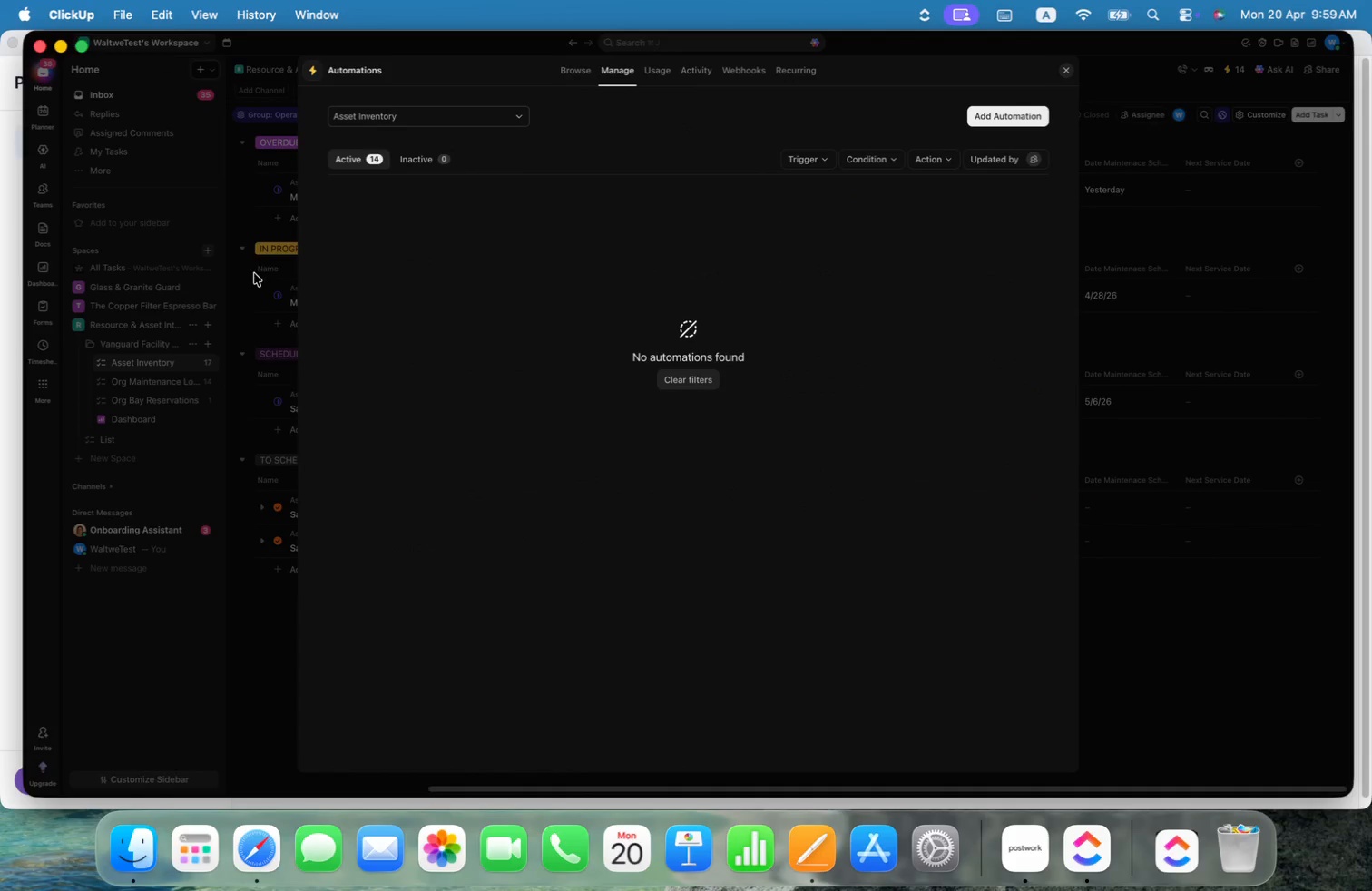 
left_click([702, 375])
 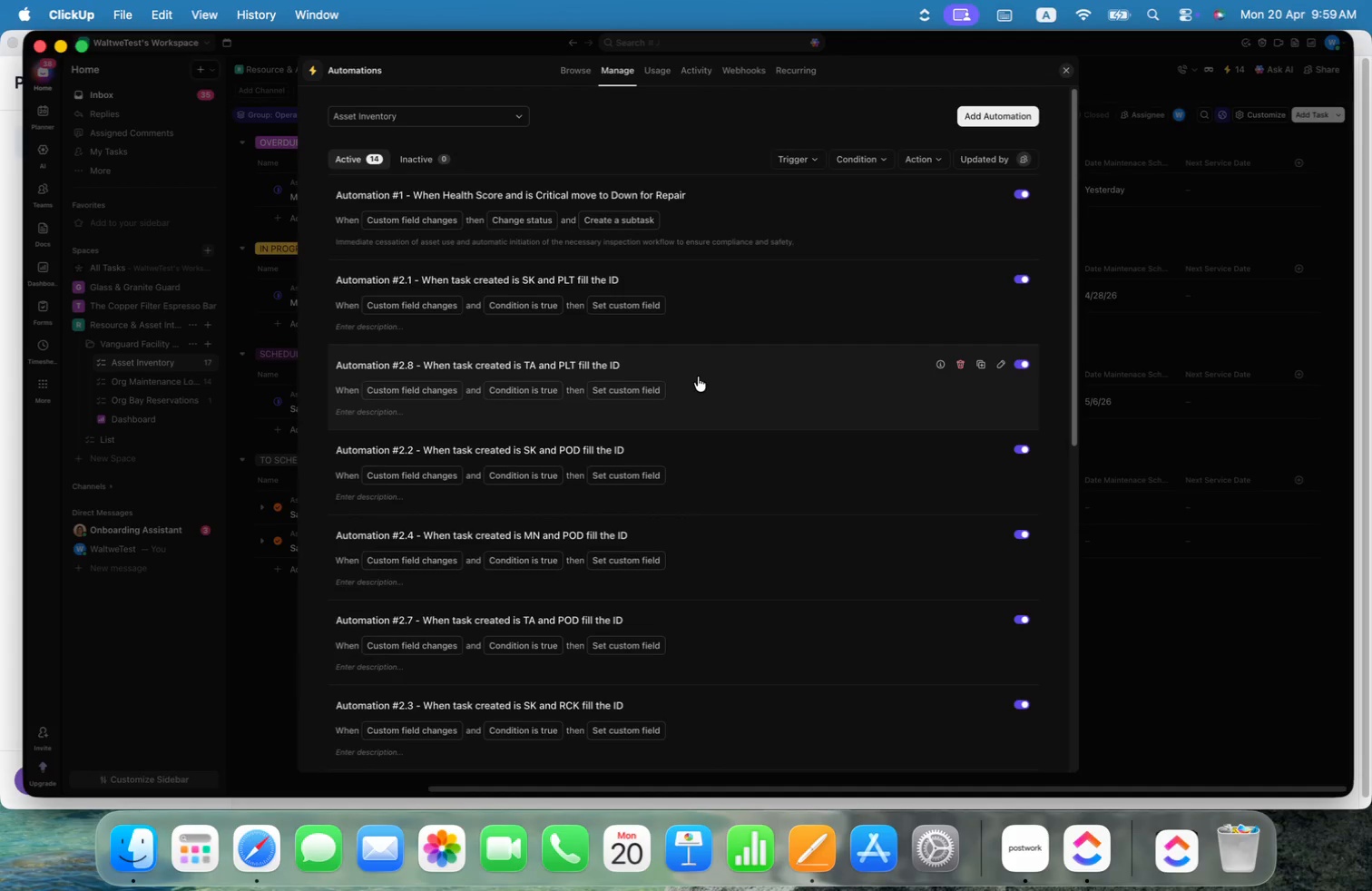 
scroll: coordinate [756, 415], scroll_direction: down, amount: 40.0
 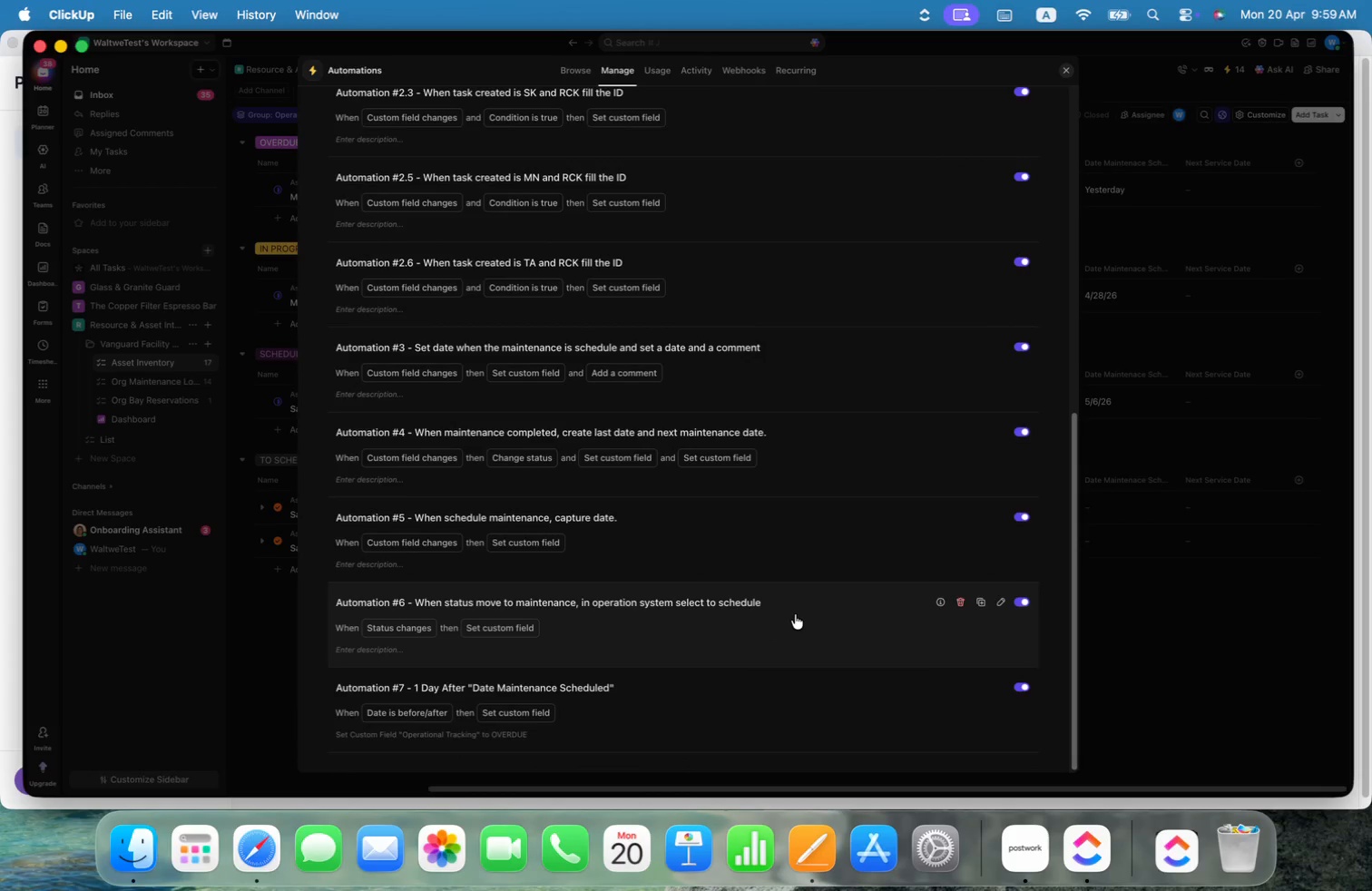 
wait(6.16)
 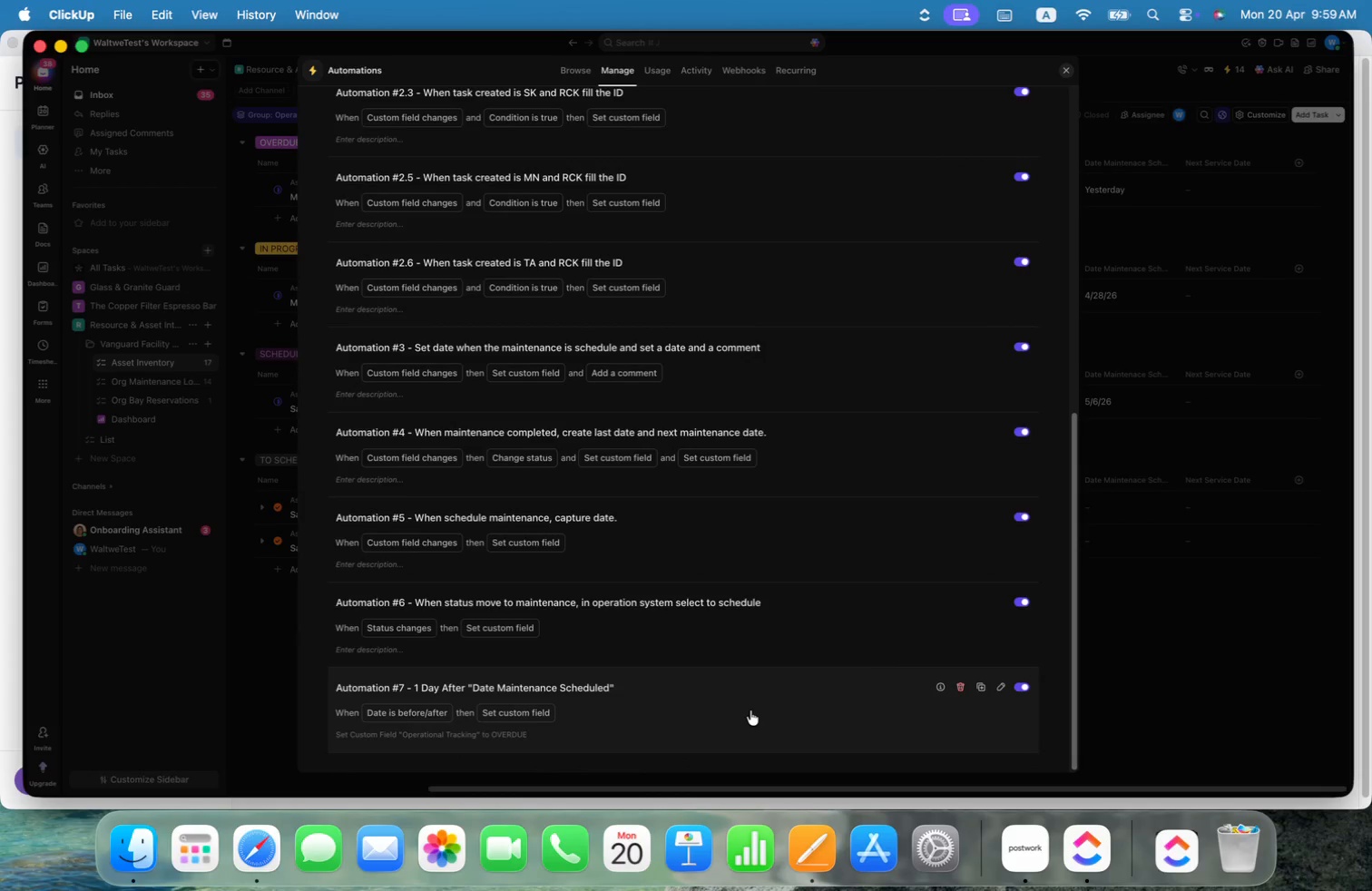 
left_click([818, 434])
 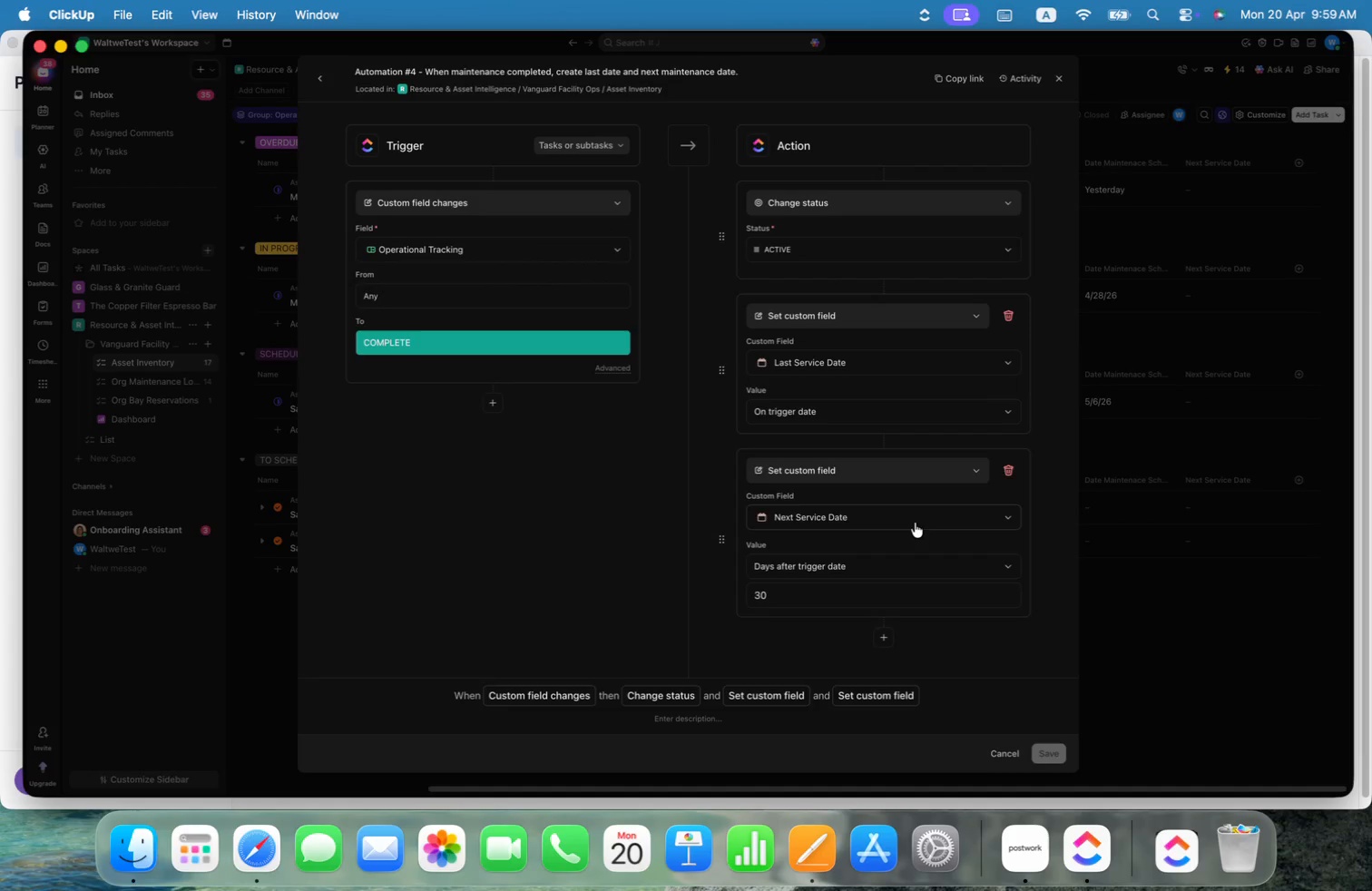 
wait(5.87)
 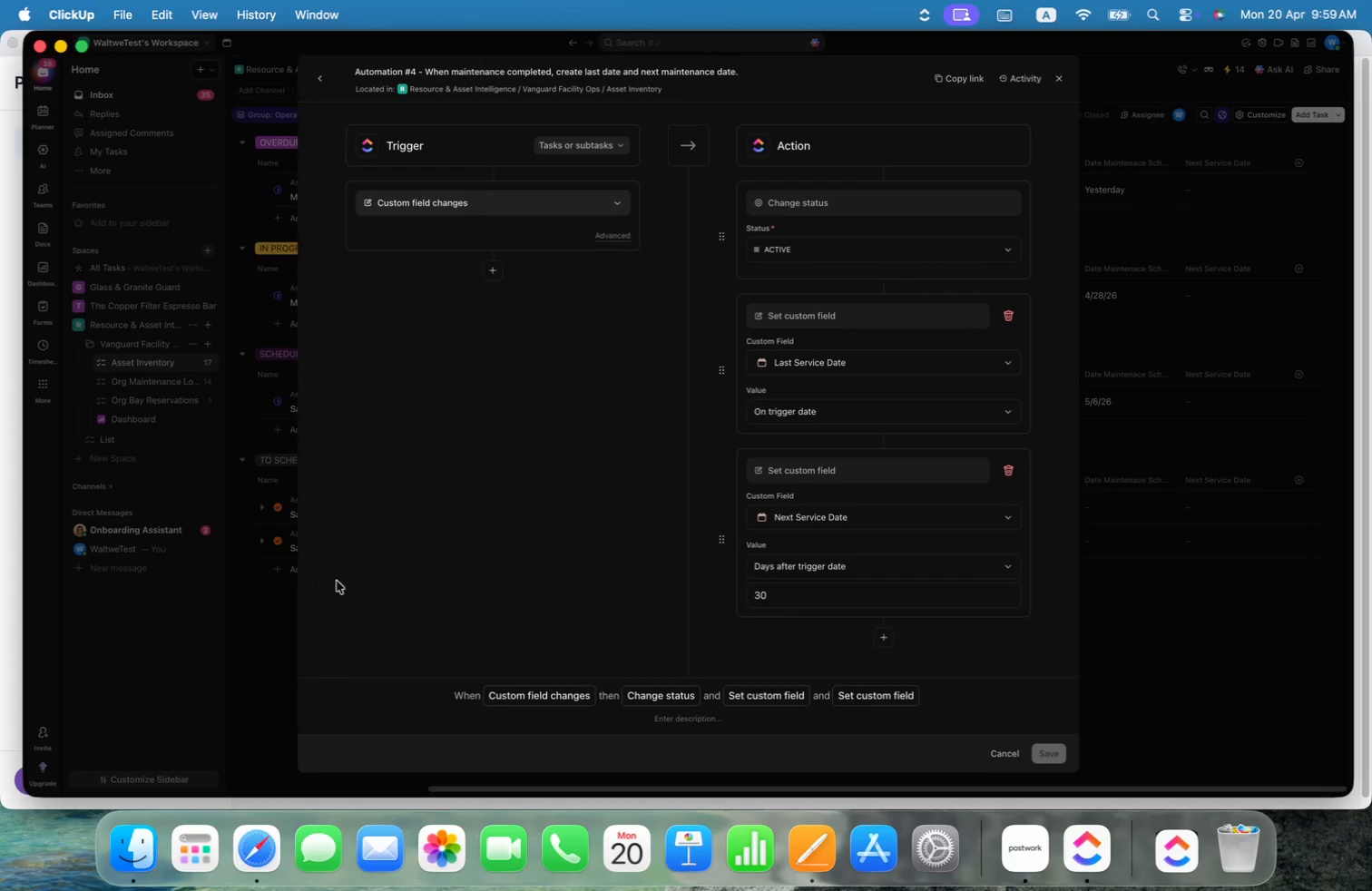 
left_click([916, 512])
 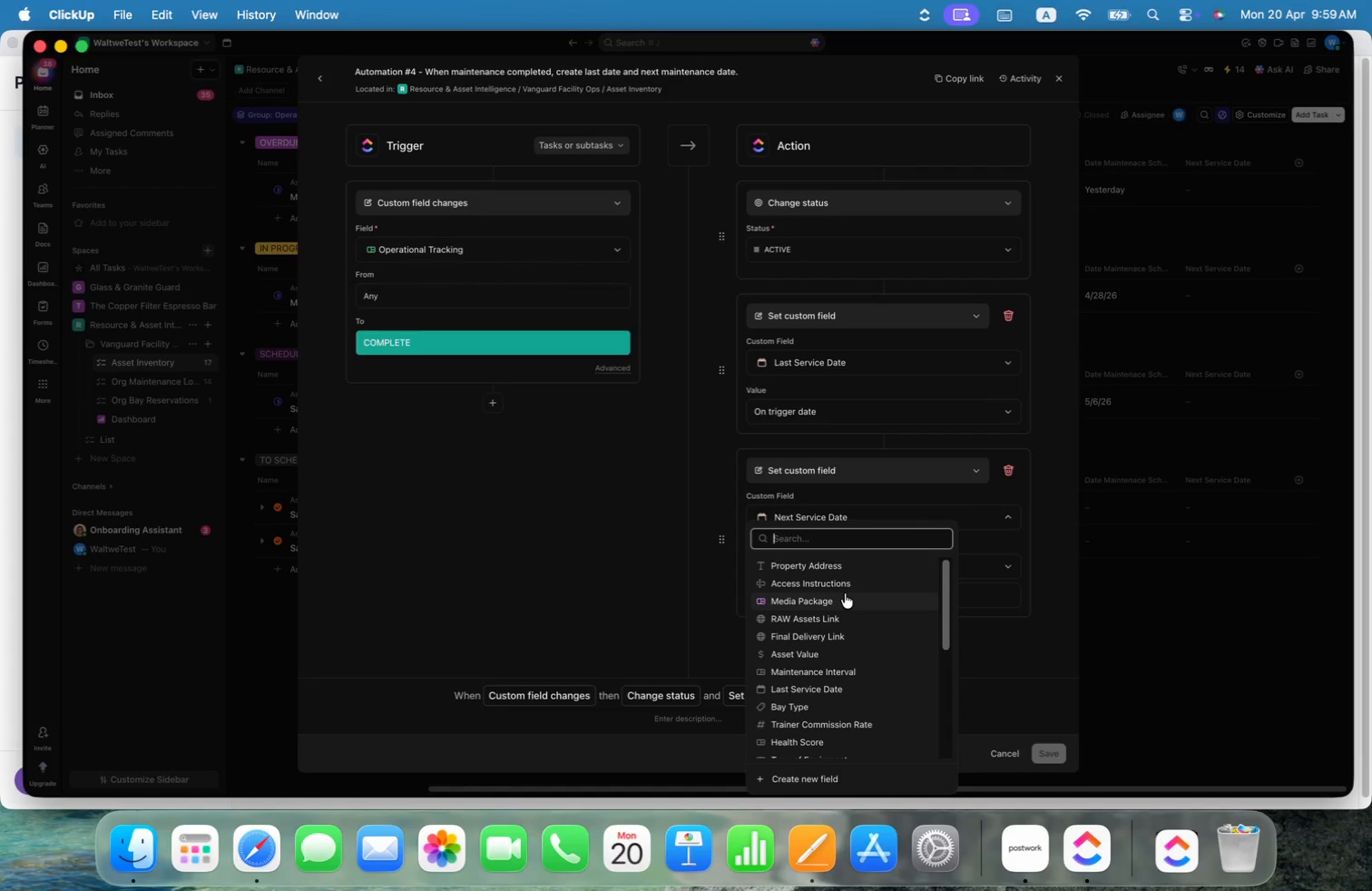 
scroll: coordinate [873, 687], scroll_direction: down, amount: 6.0
 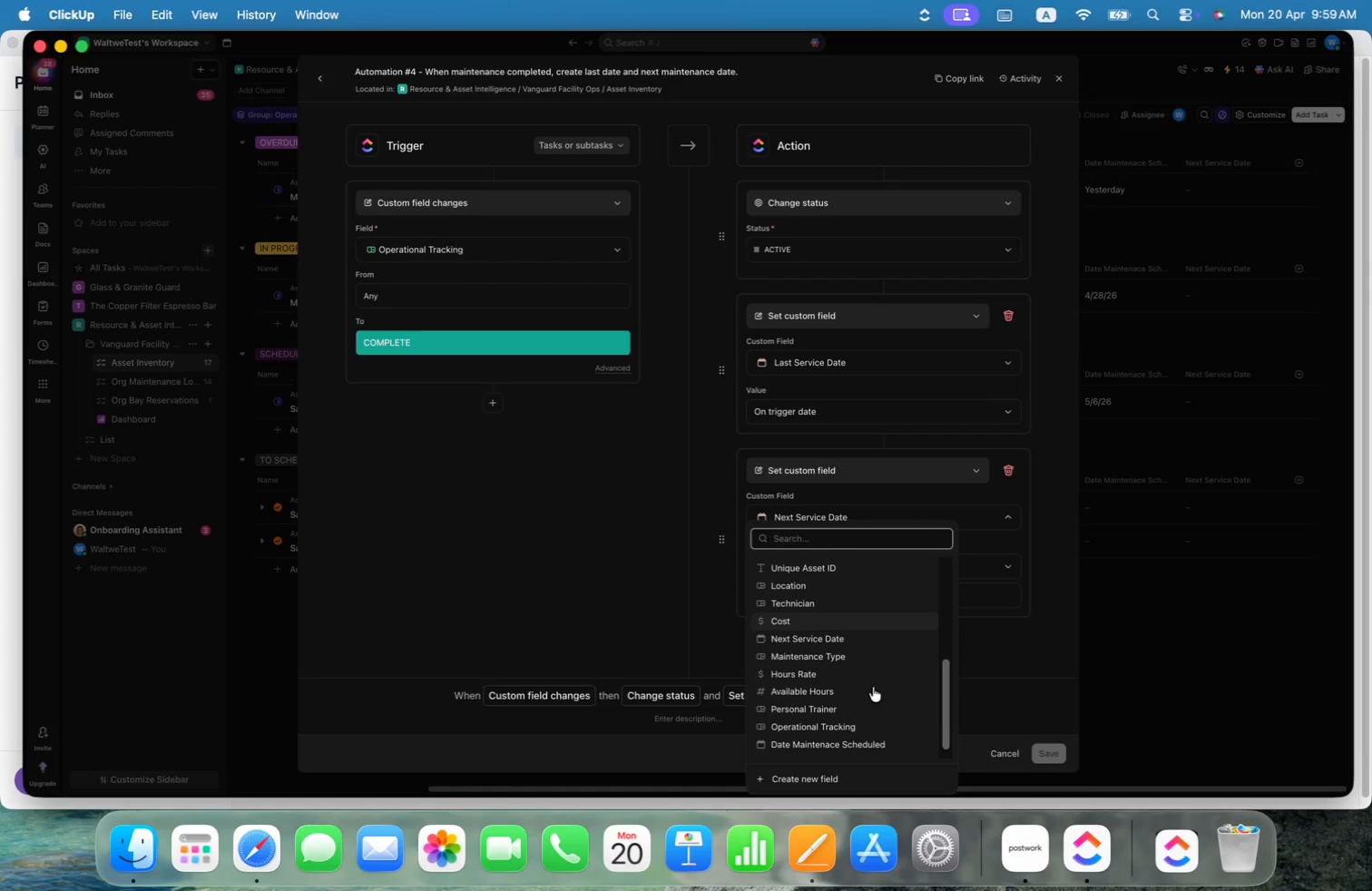 
scroll: coordinate [873, 687], scroll_direction: up, amount: 2.0
 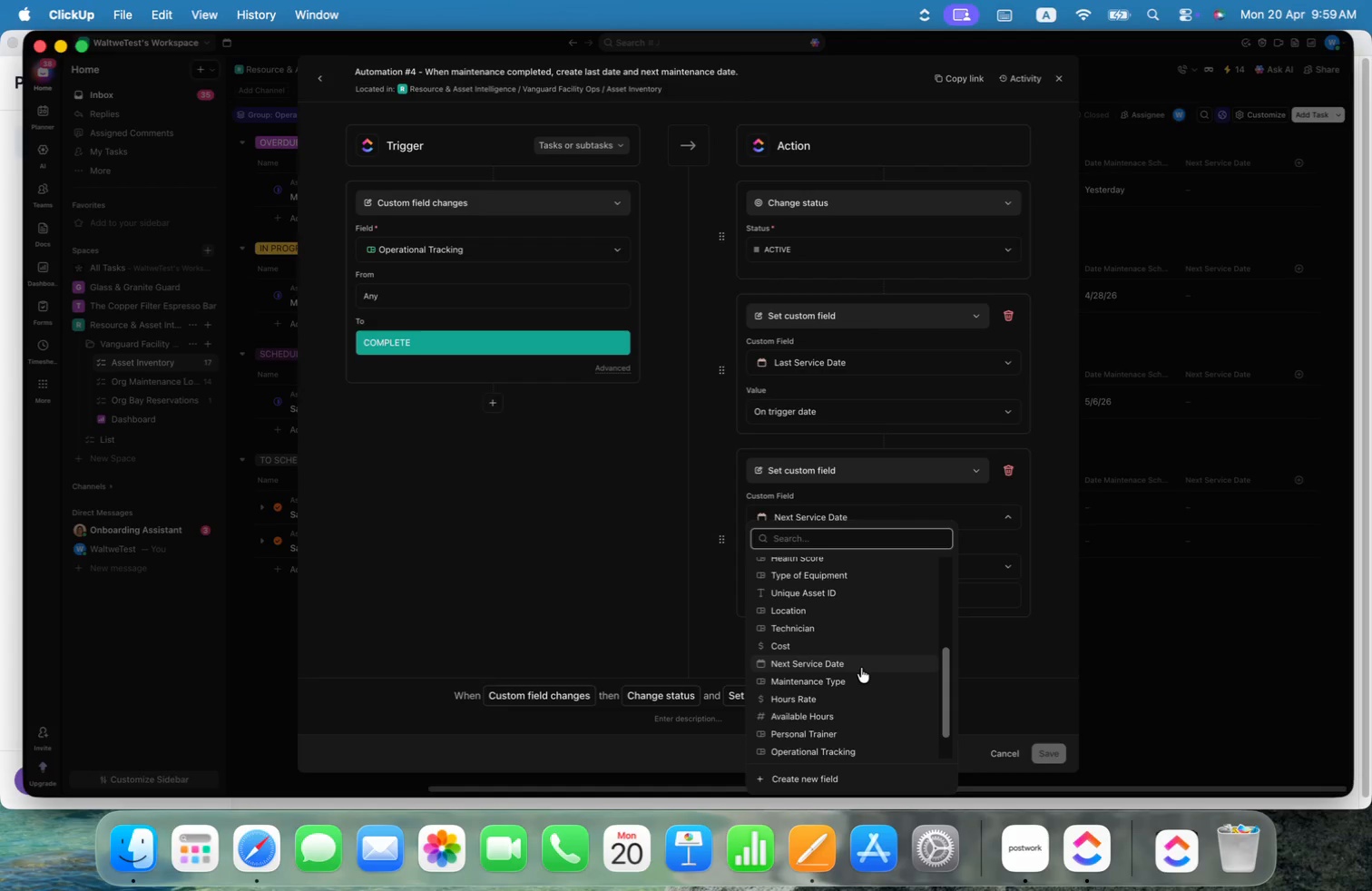 
left_click([861, 668])
 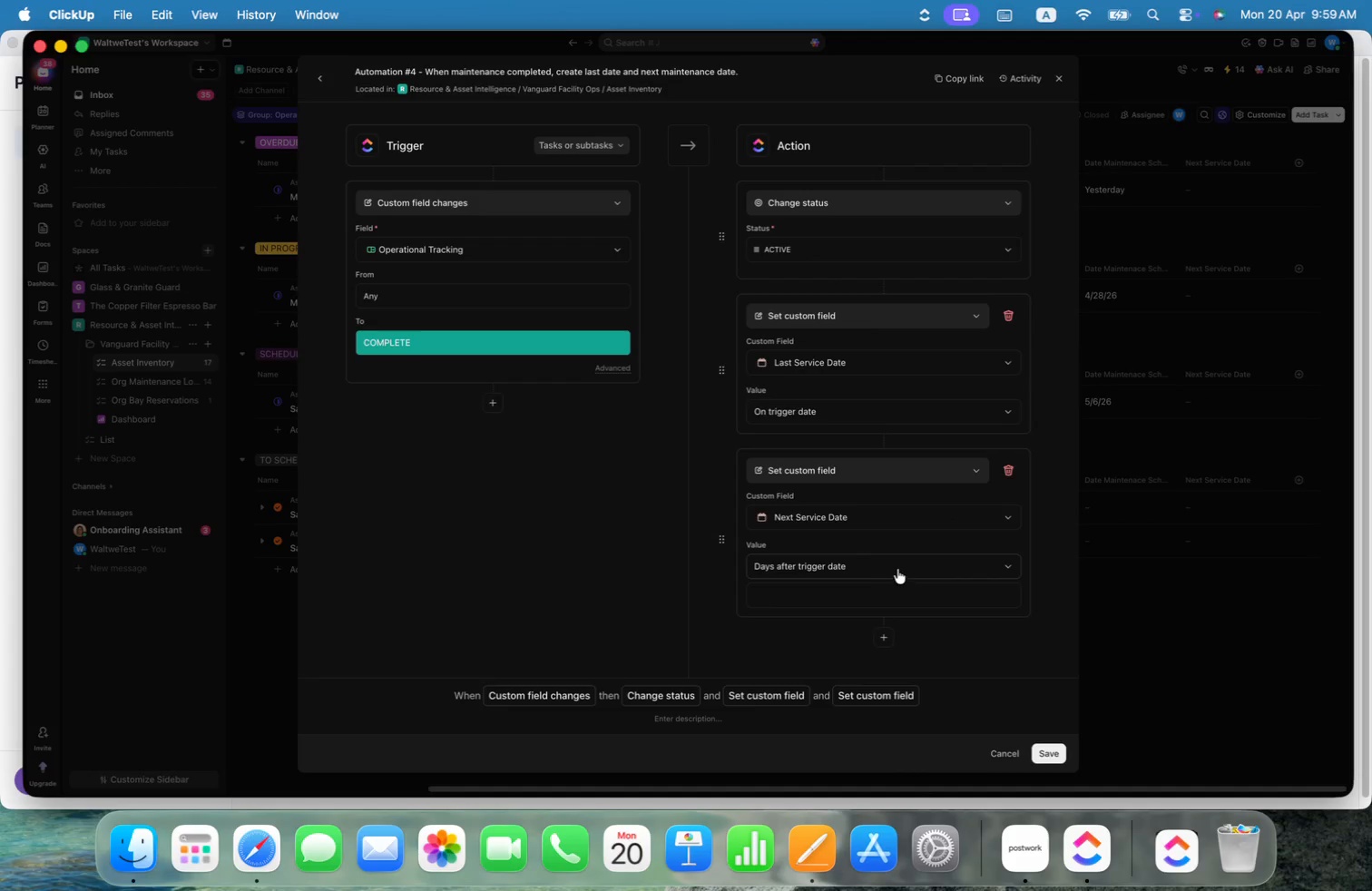 
left_click([898, 568])
 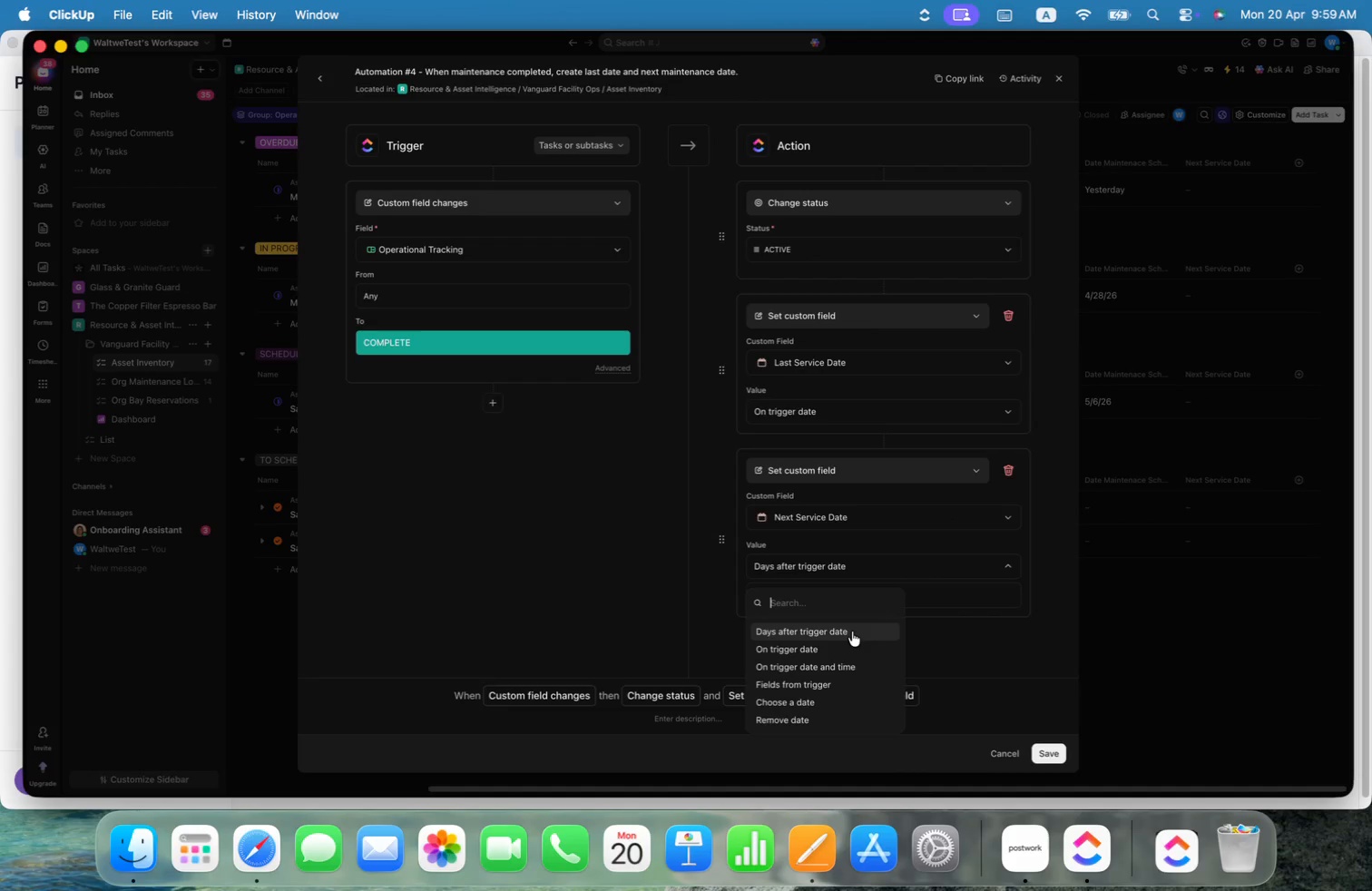 
wait(5.12)
 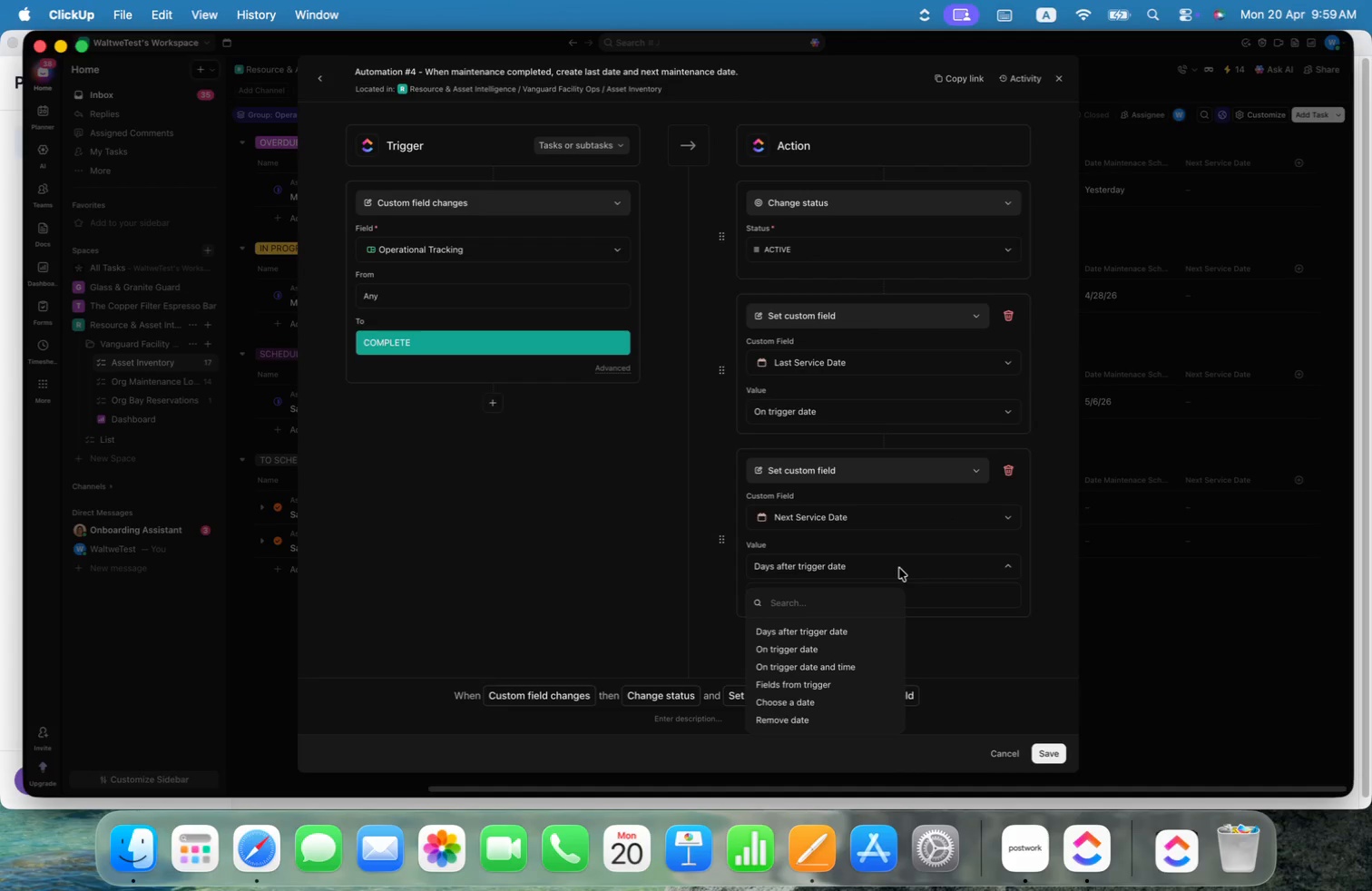 
left_click([859, 628])
 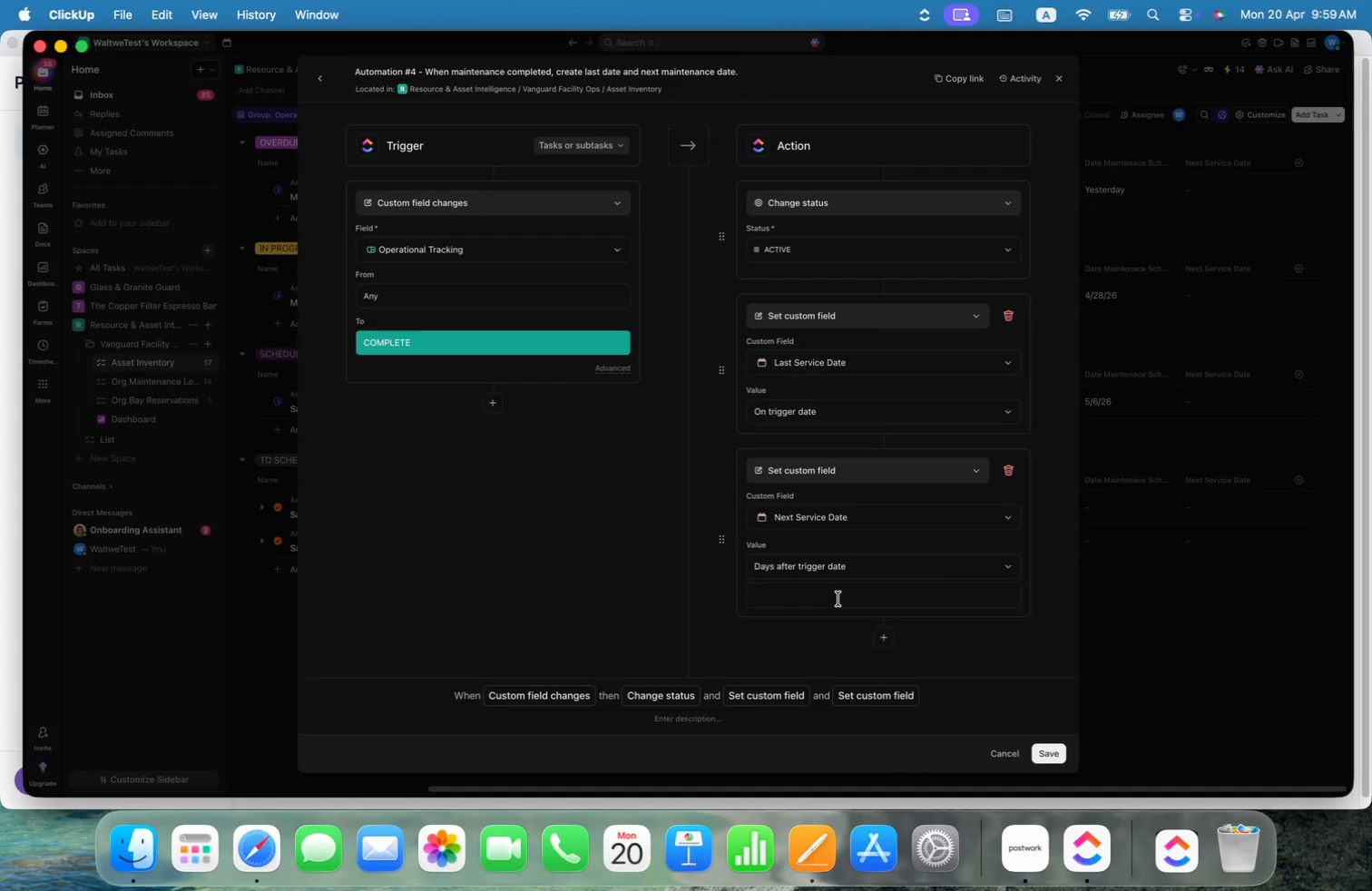 
left_click([838, 599])
 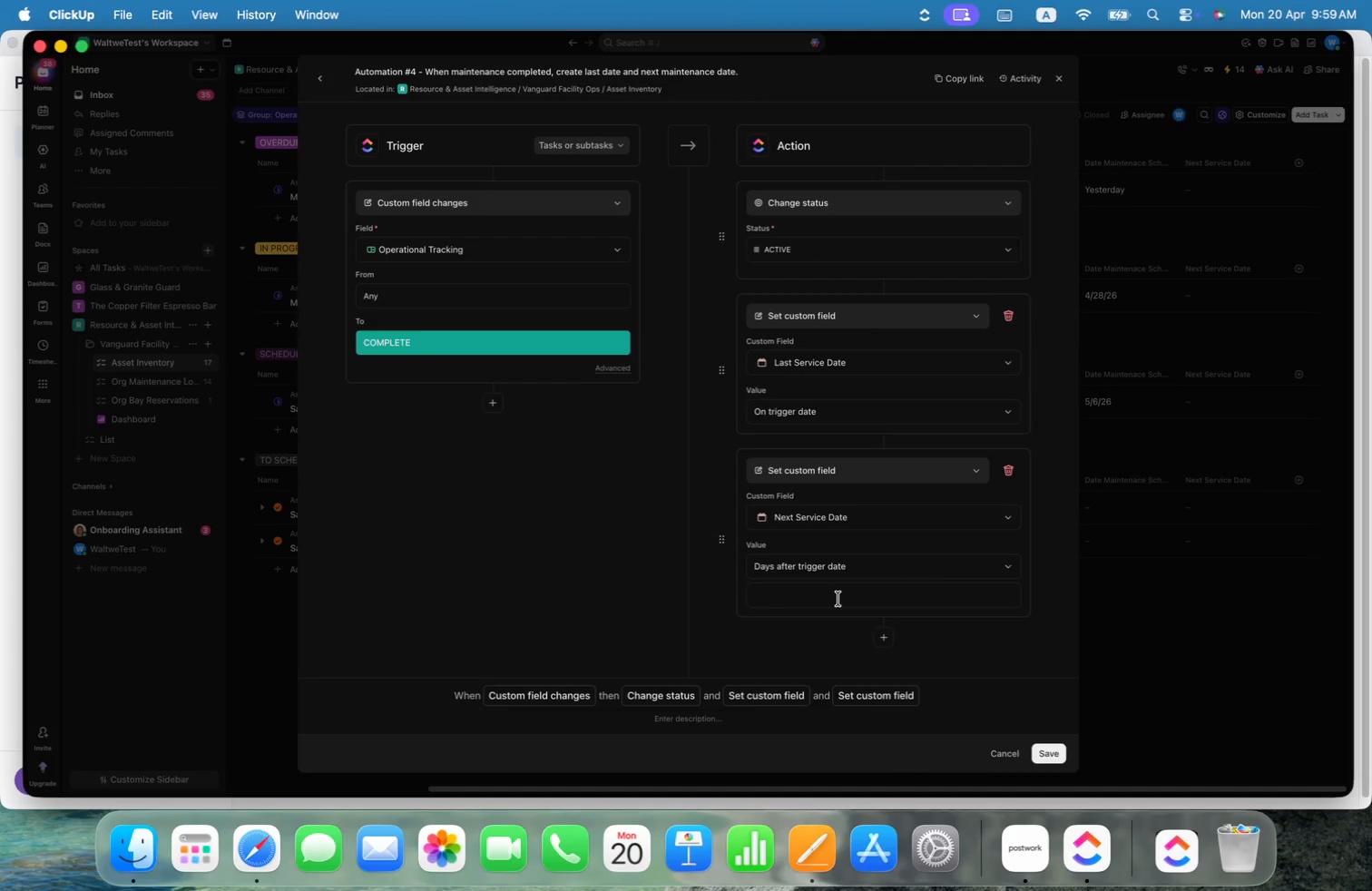 
type(30)
 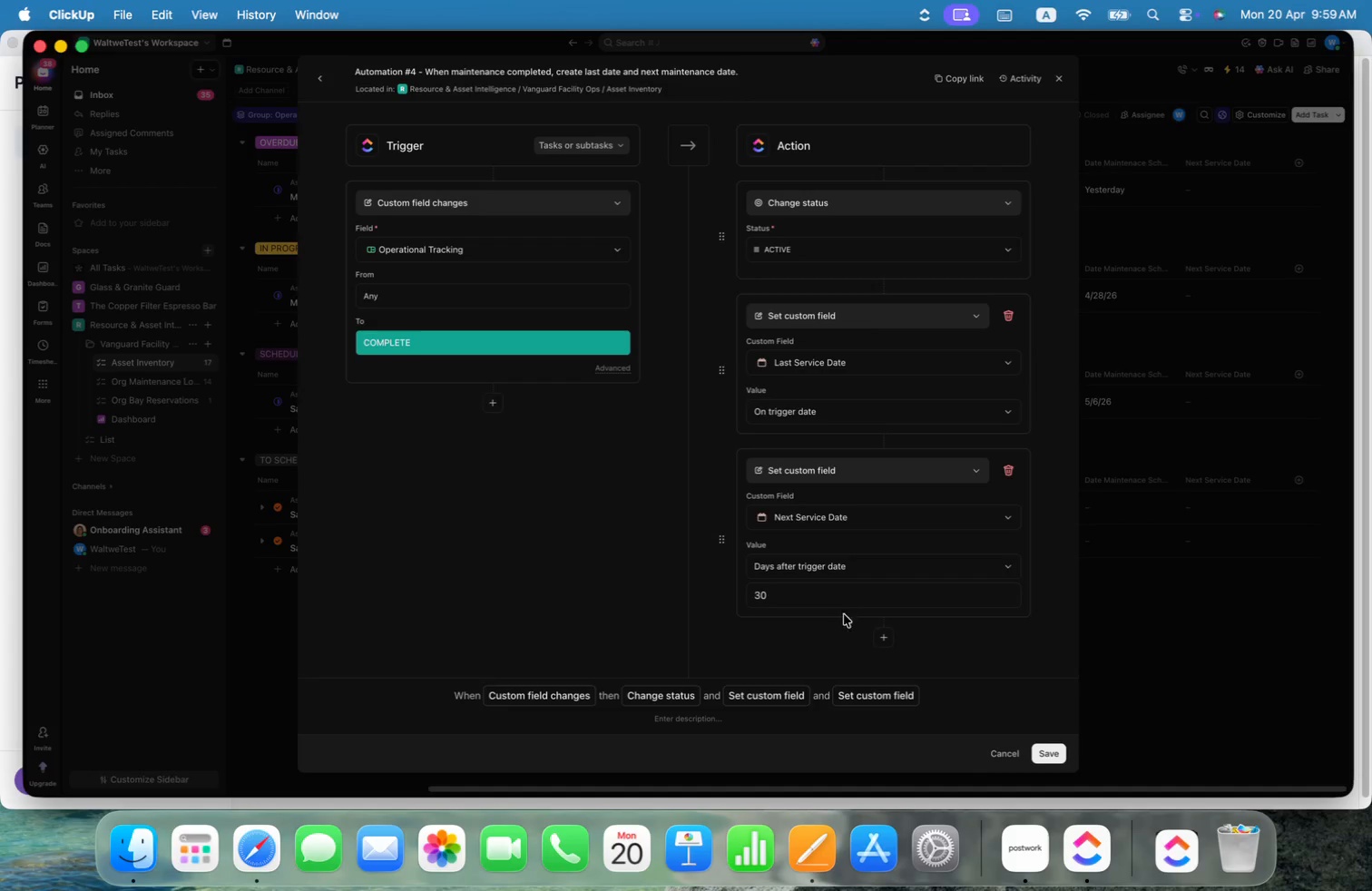 
left_click([837, 640])
 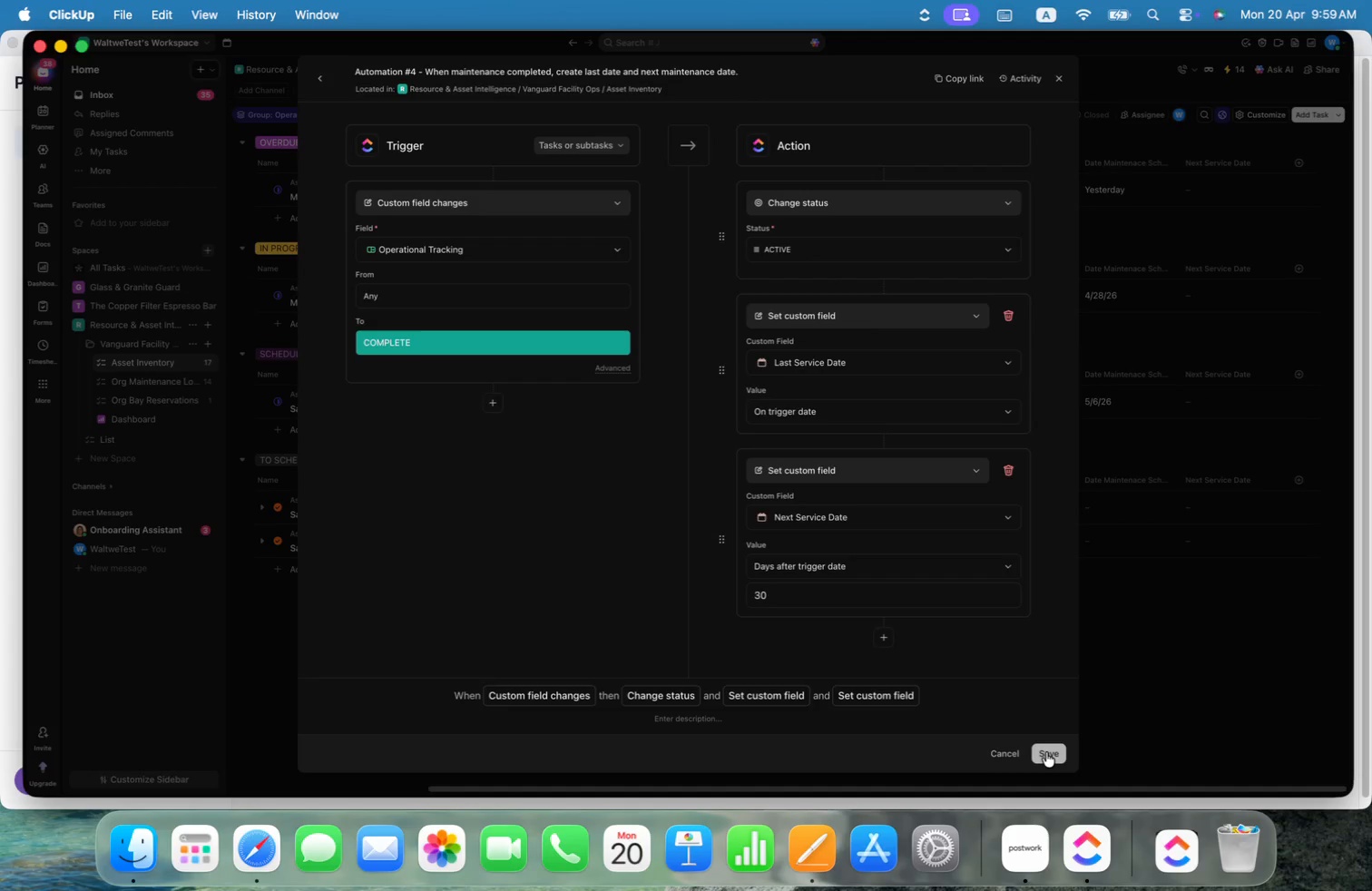 
key(Meta+Shift+ShiftLeft)
 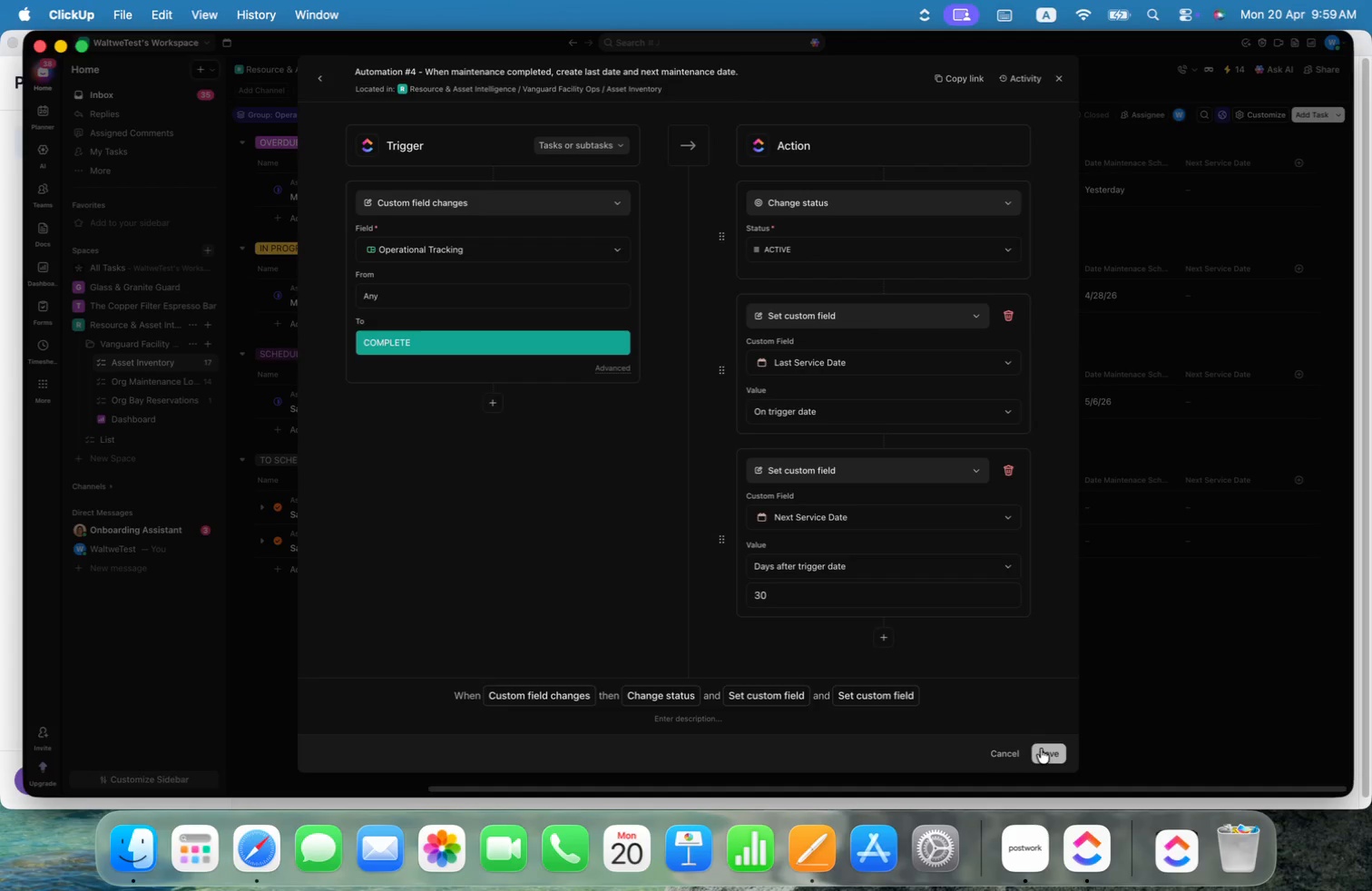 
key(Meta+Shift+4)
 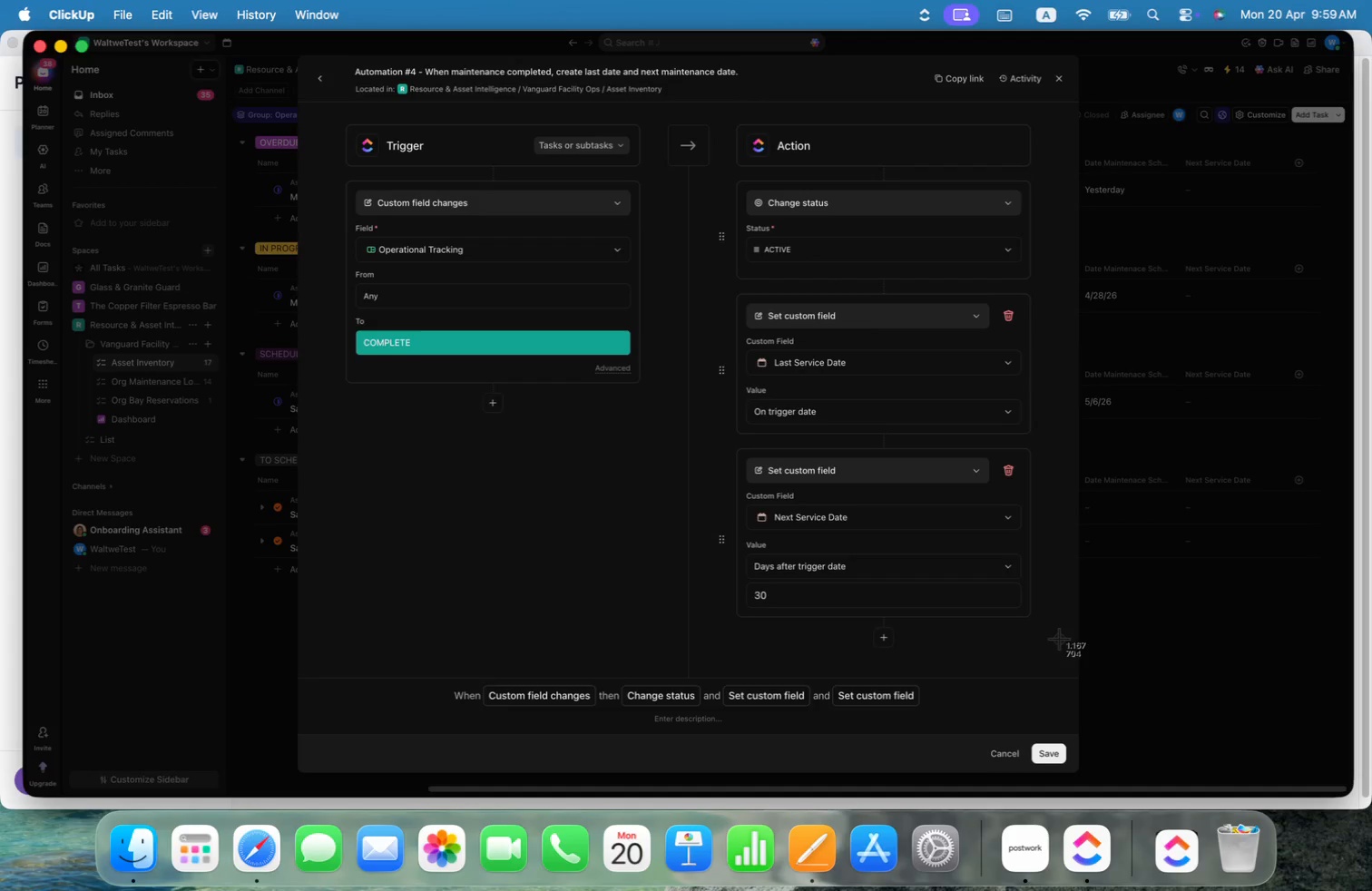 
left_click_drag(start_coordinate=[1065, 658], to_coordinate=[347, 57])
 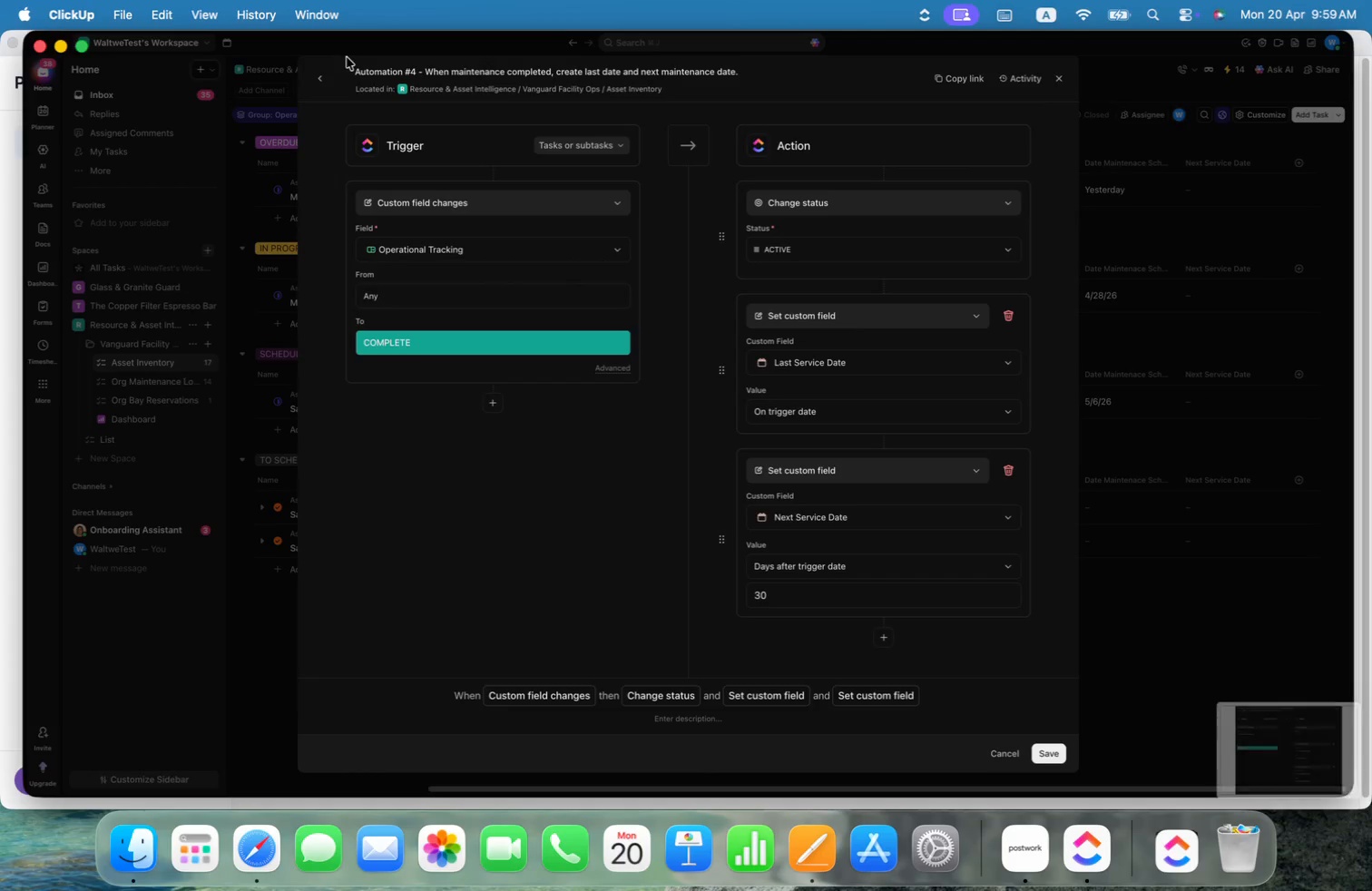 
key(Meta+CommandLeft)
 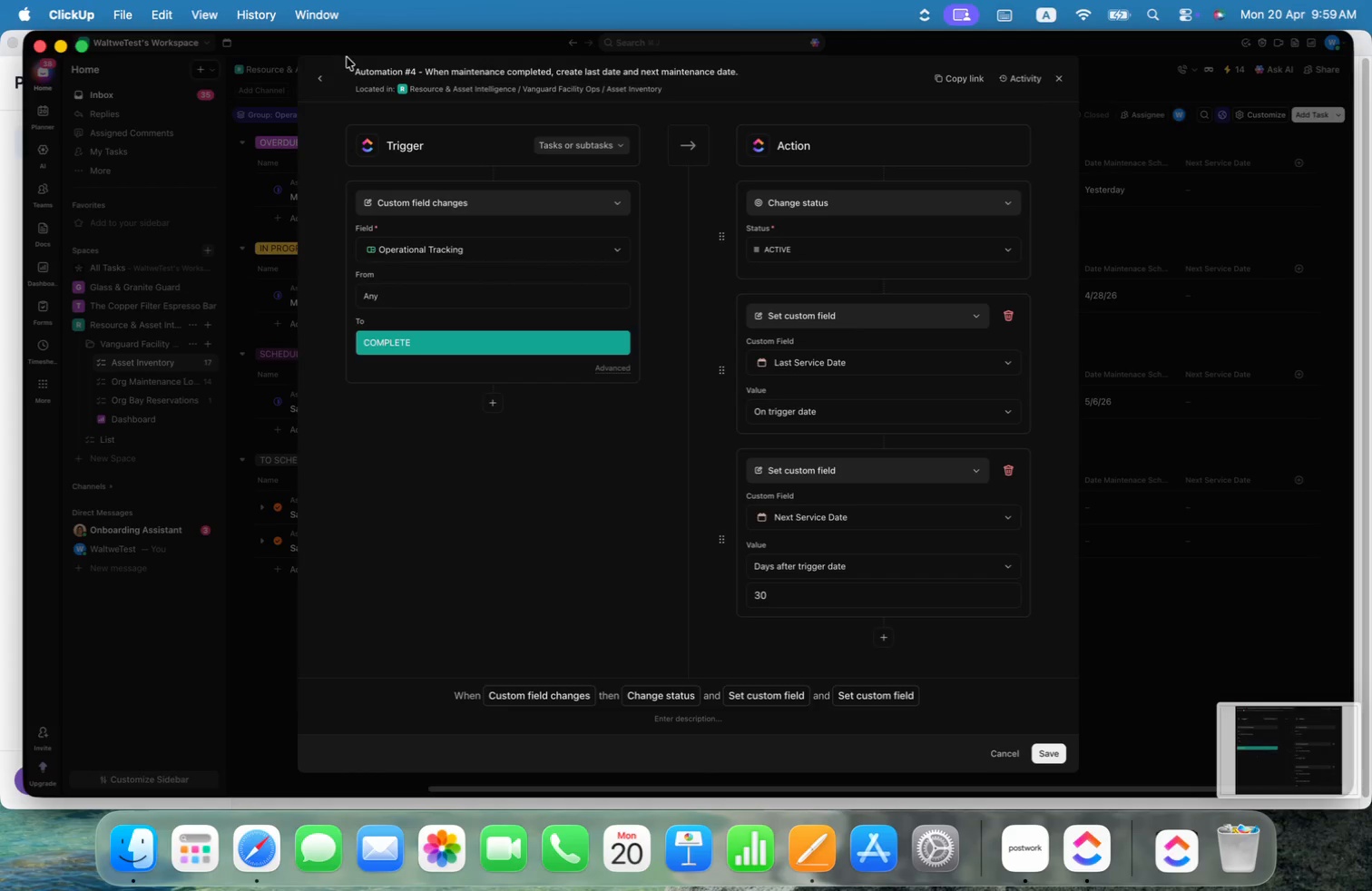 
key(Meta+Tab)